 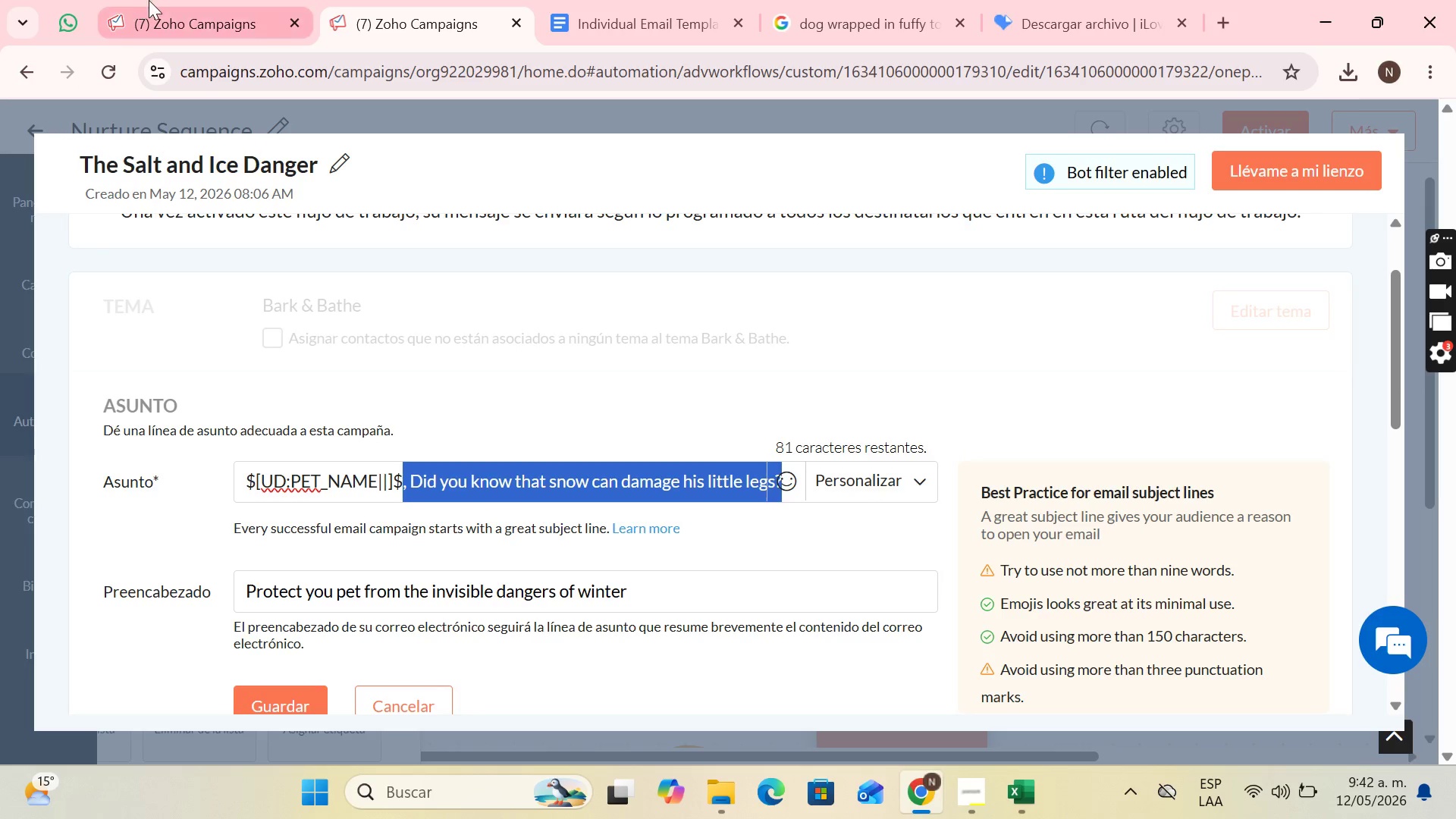 
left_click([149, 0])
 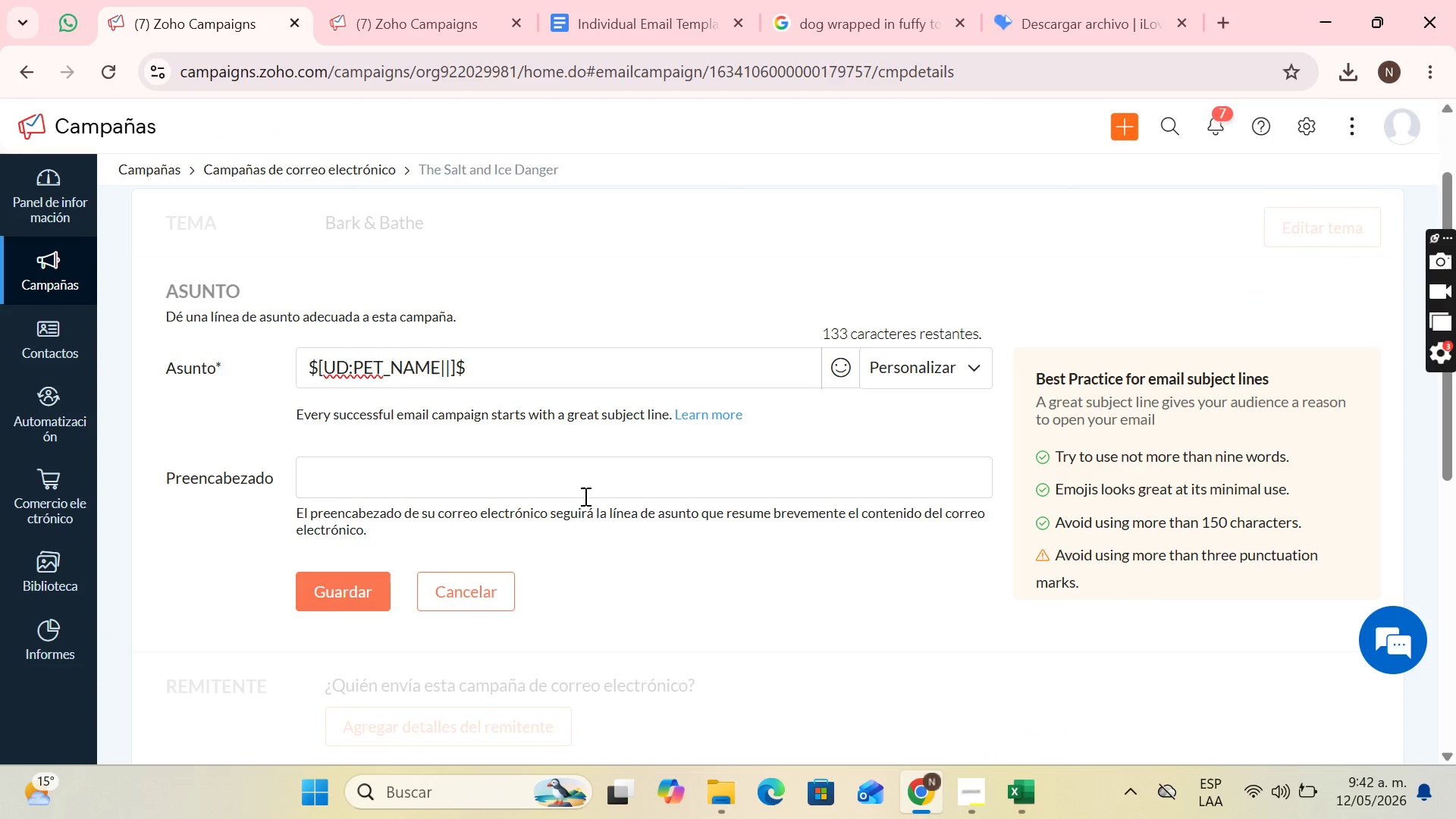 
key(Control+V)
 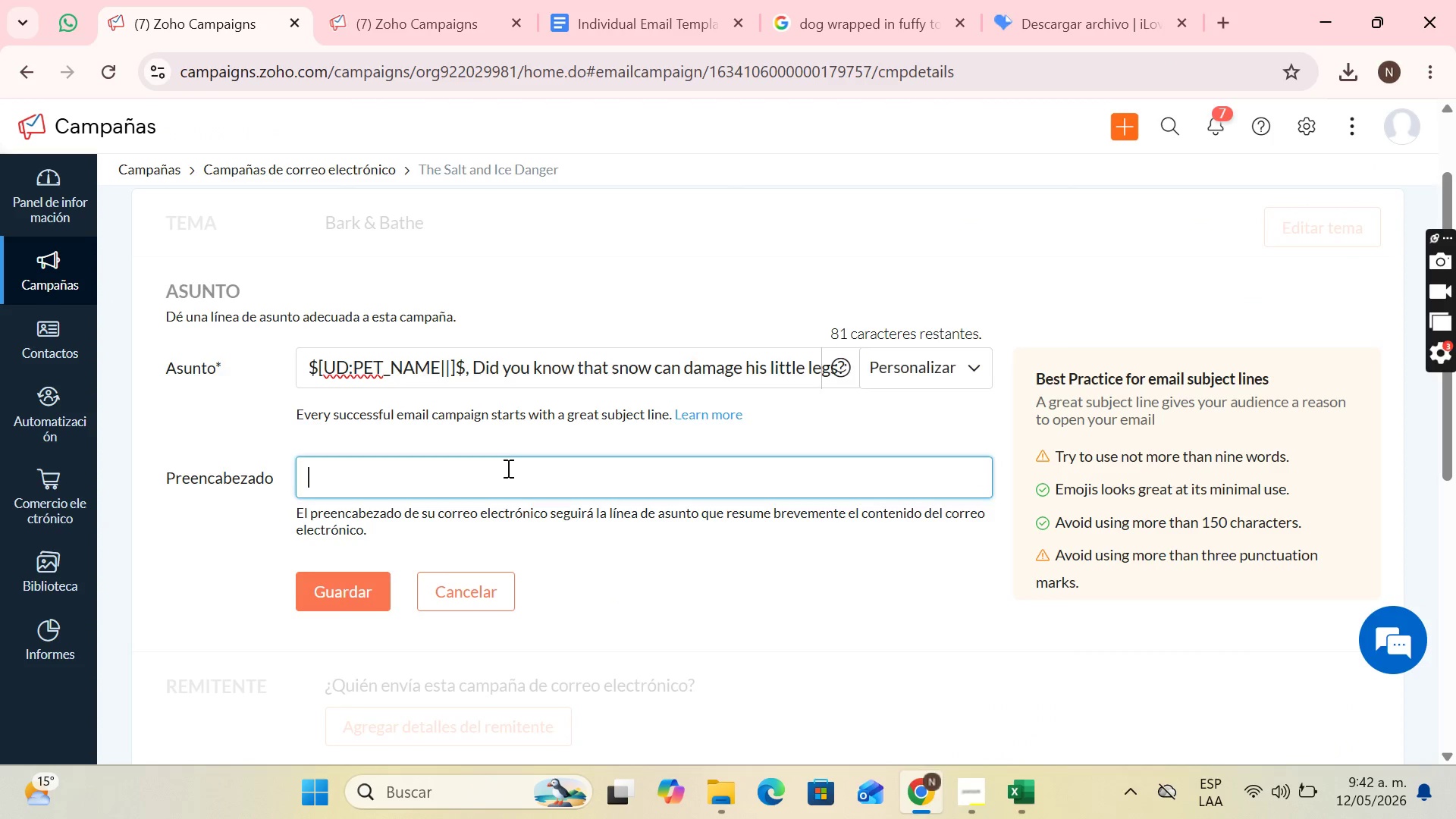 
double_click([391, 0])
 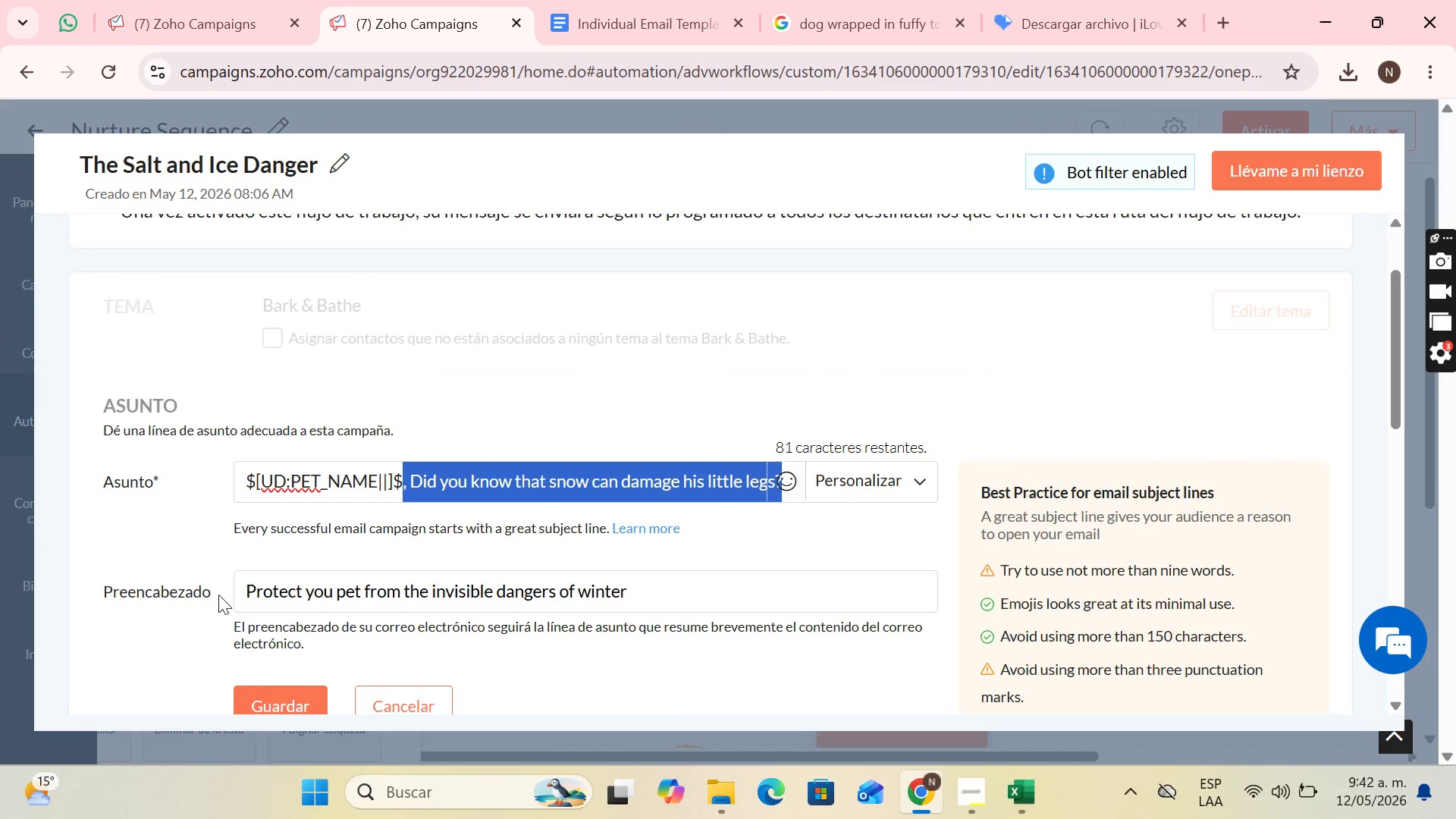 
left_click_drag(start_coordinate=[247, 593], to_coordinate=[690, 593])
 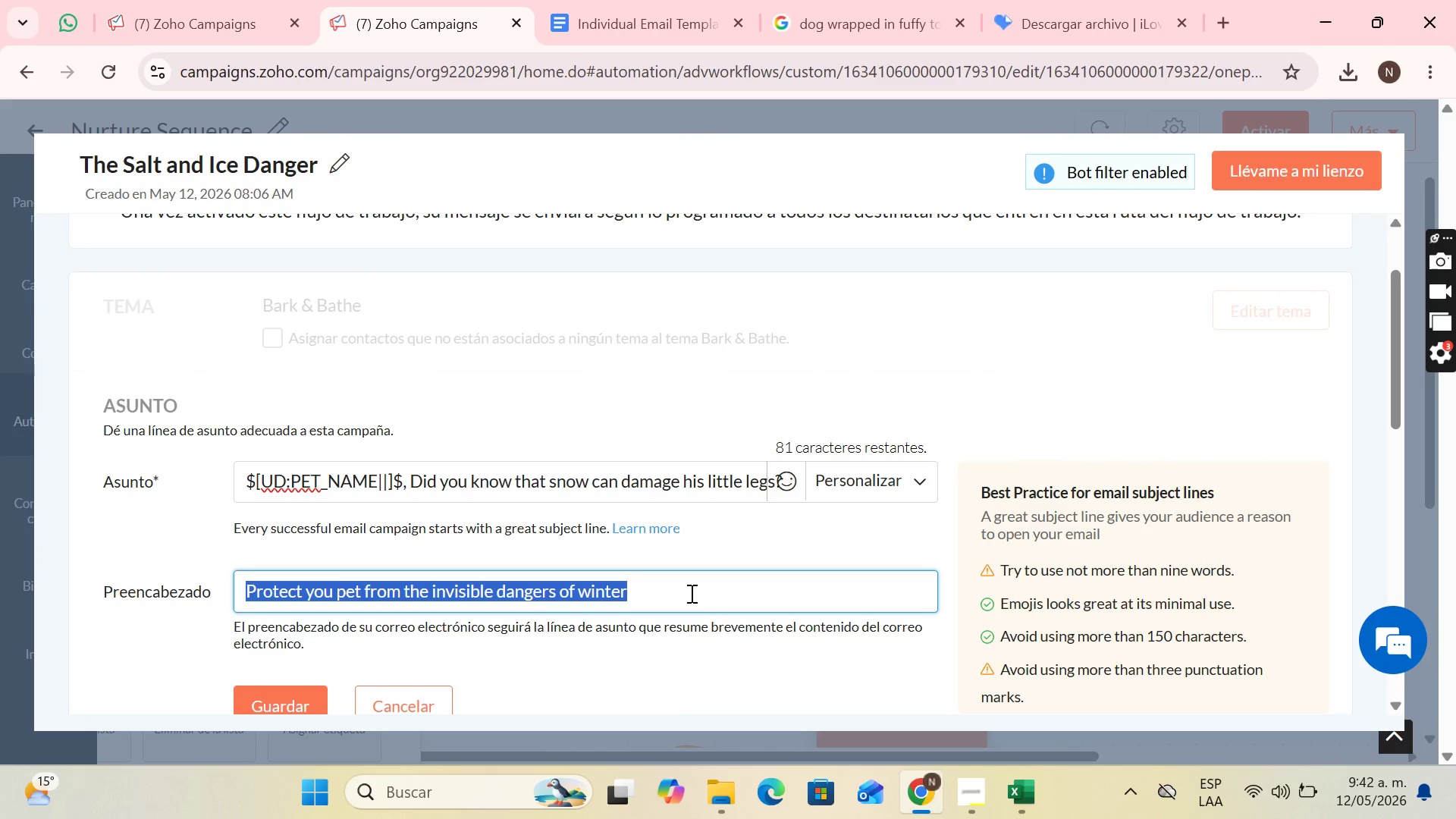 
key(Control+C)
 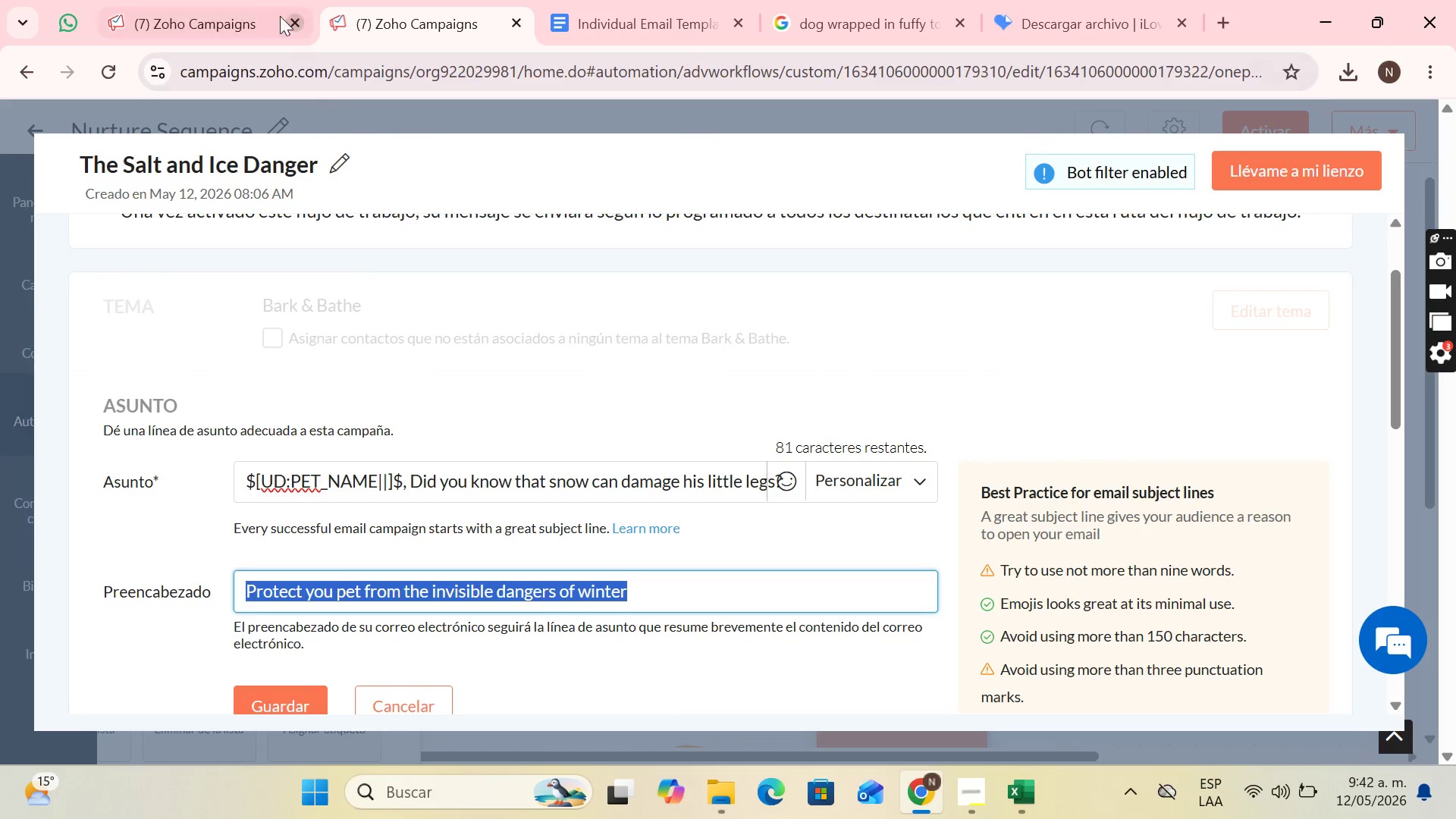 
left_click([252, 0])
 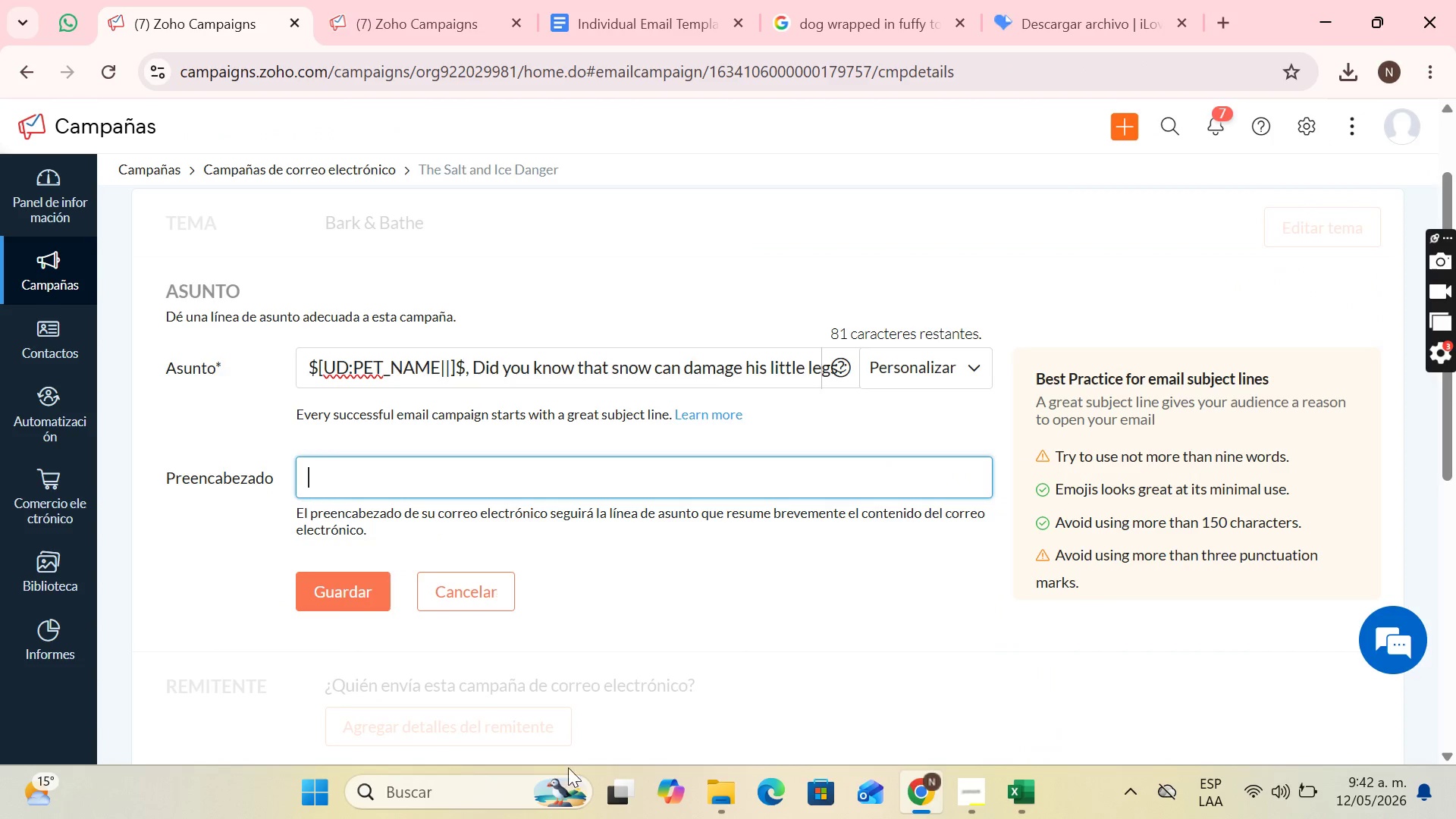 
key(Control+V)
 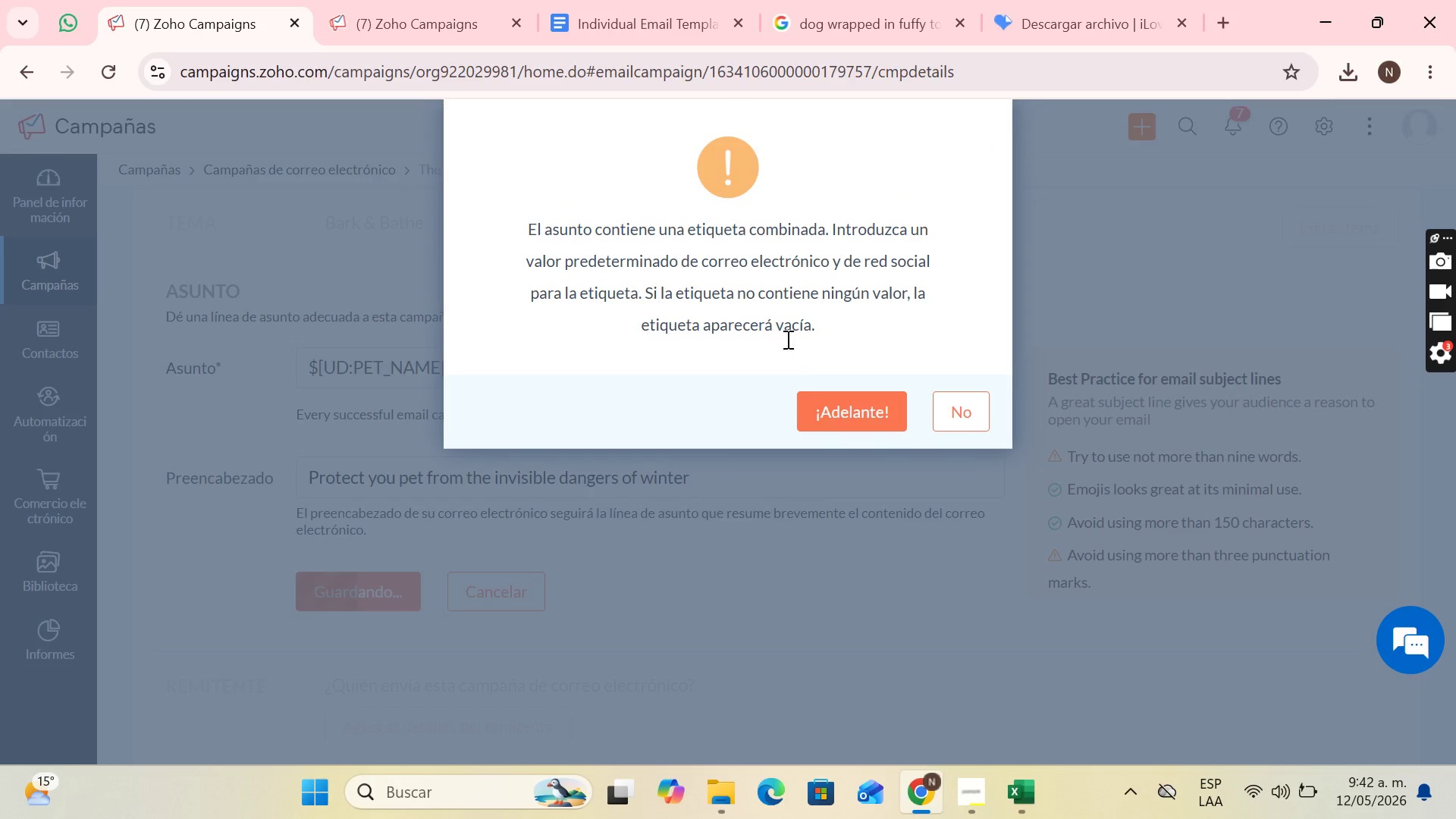 
left_click([840, 416])
 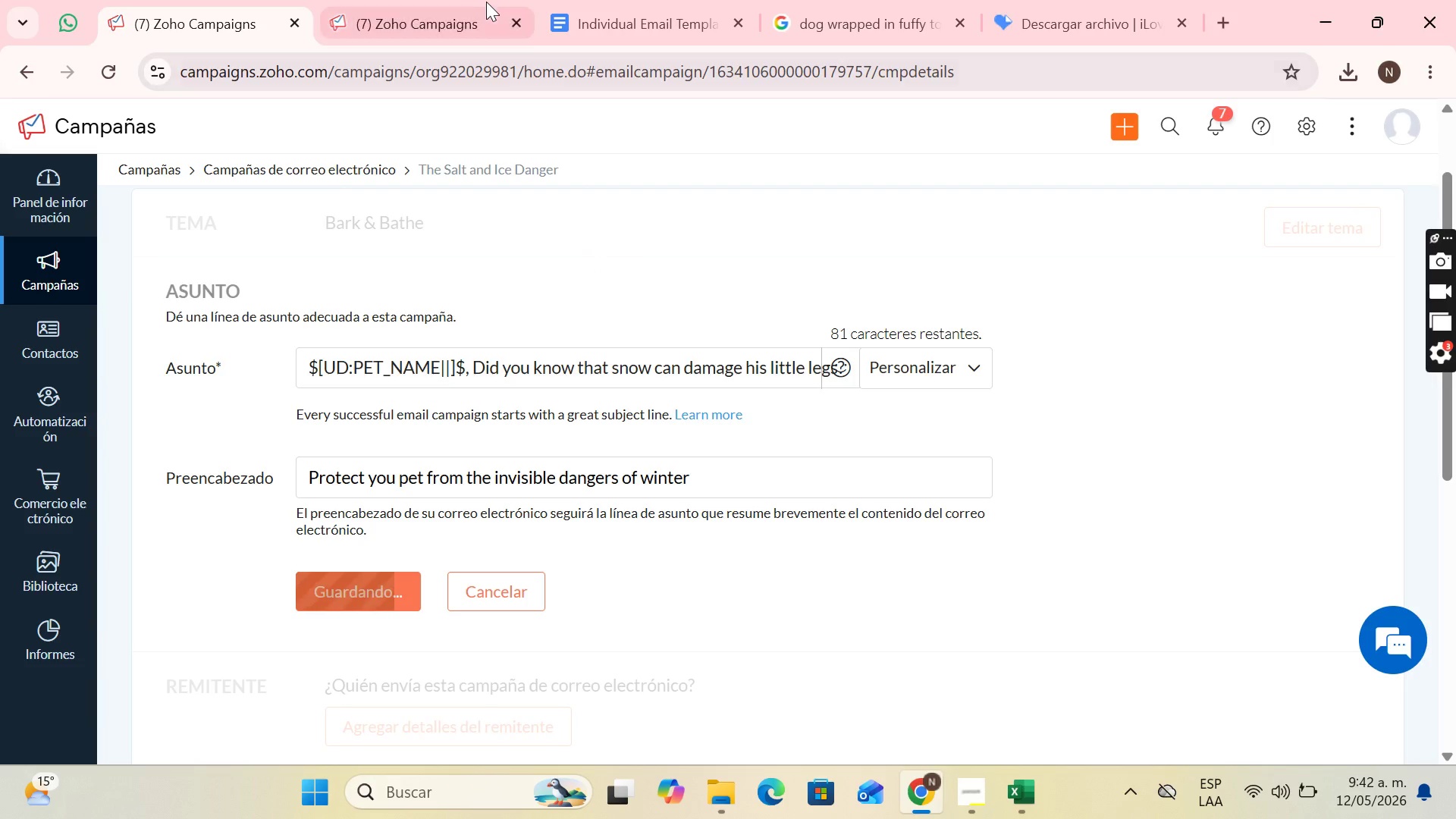 
left_click([478, 0])
 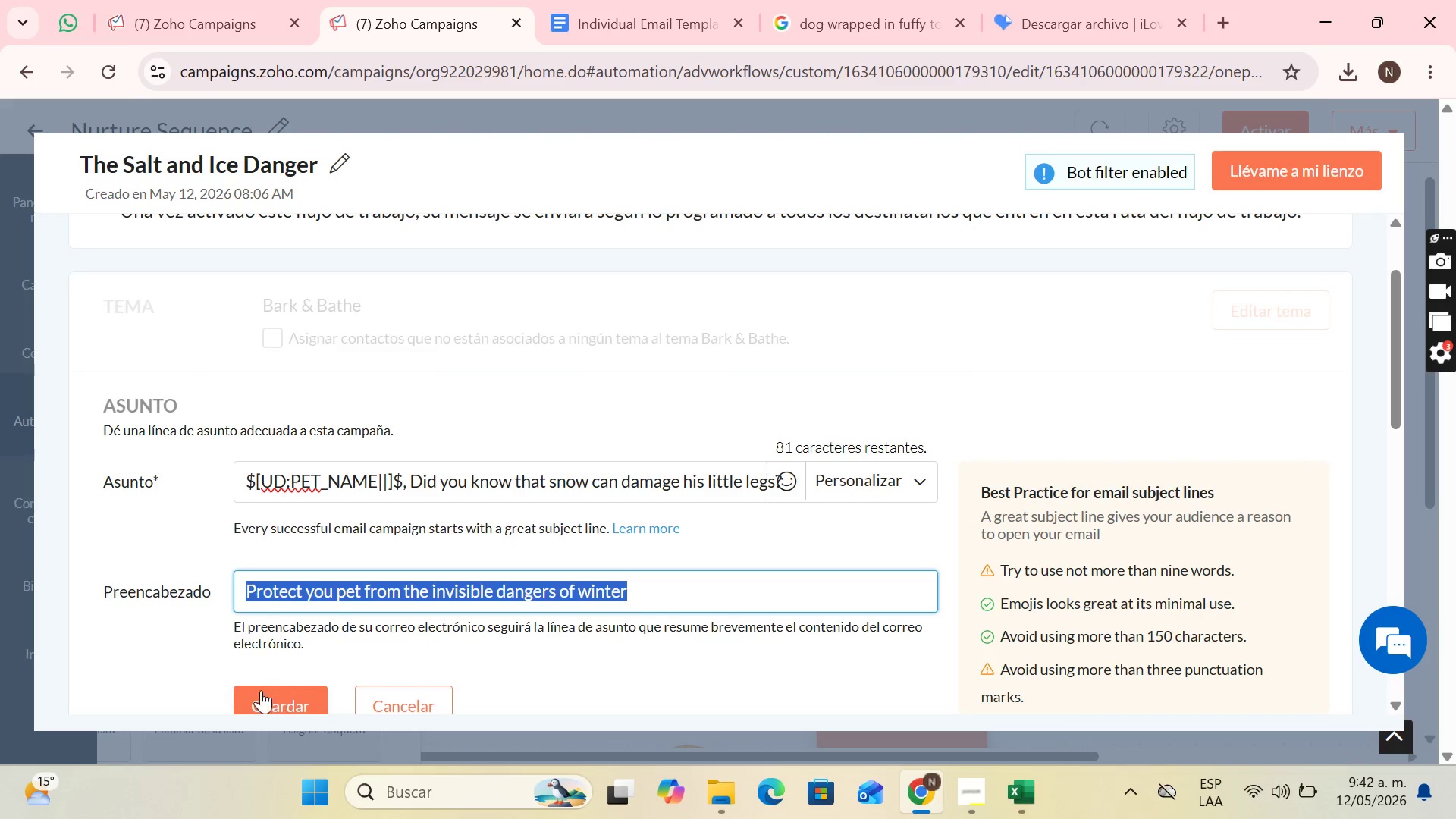 
left_click([261, 690])
 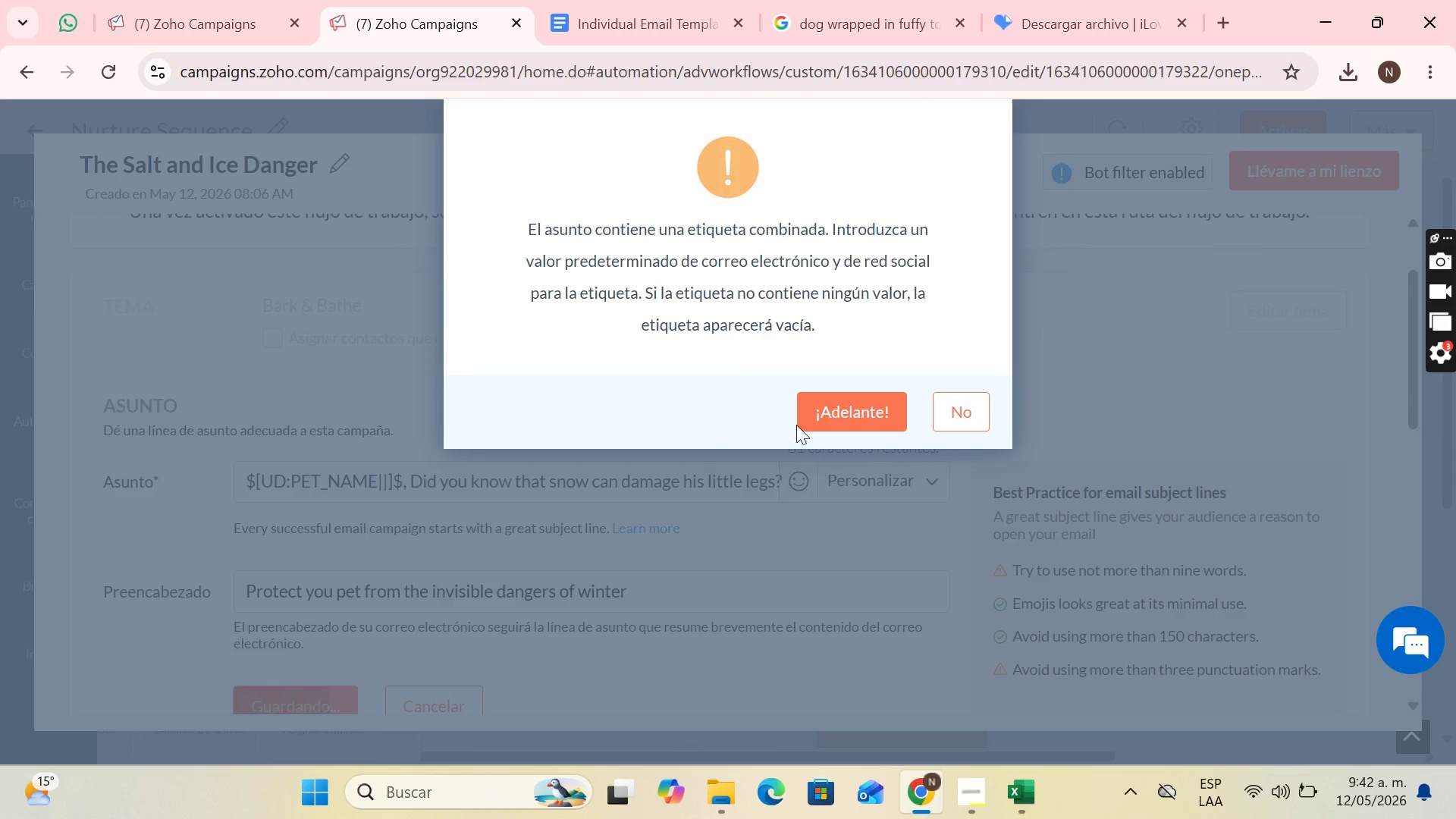 
left_click([825, 398])
 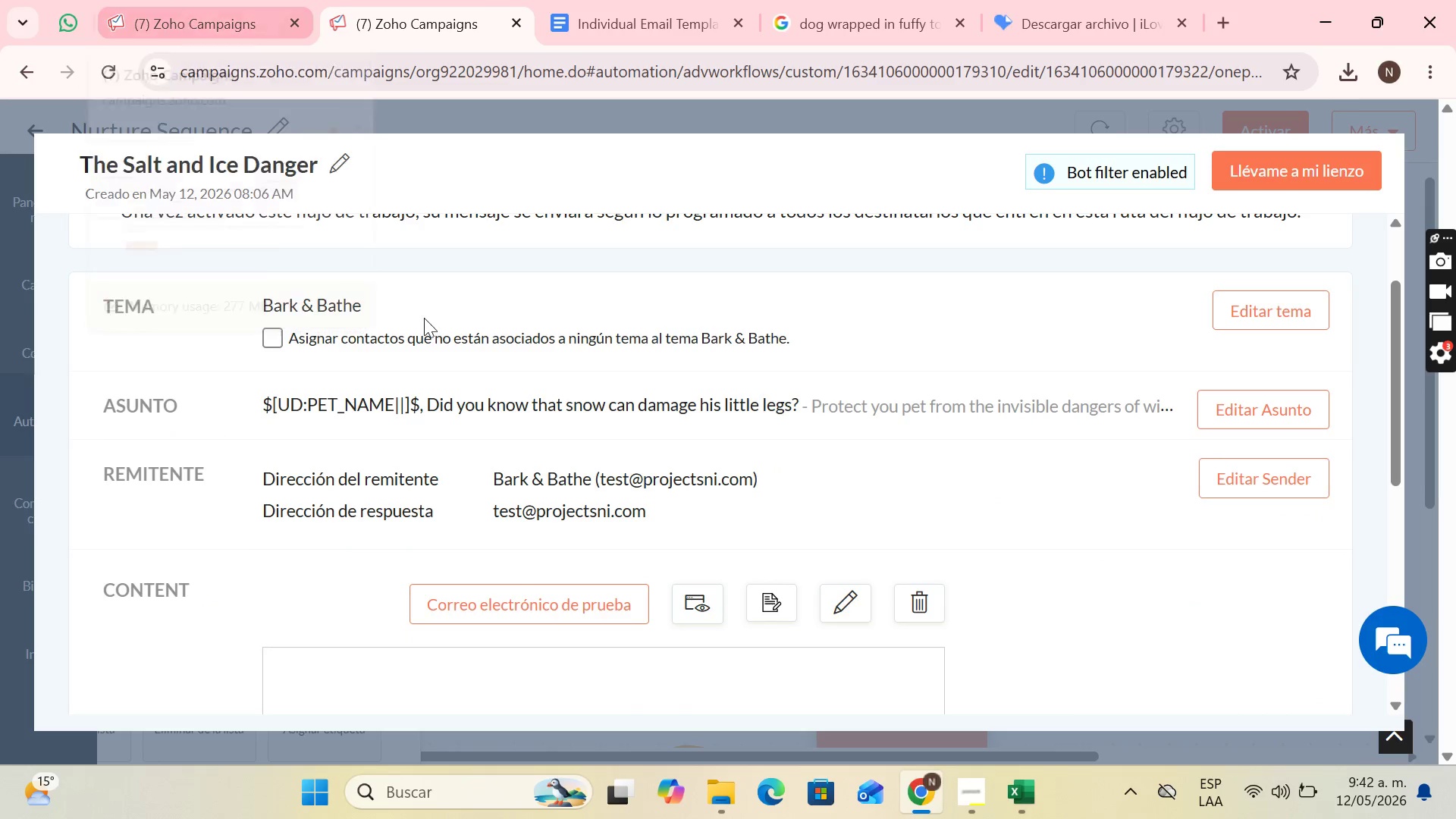 
scroll: coordinate [574, 522], scroll_direction: down, amount: 1.0
 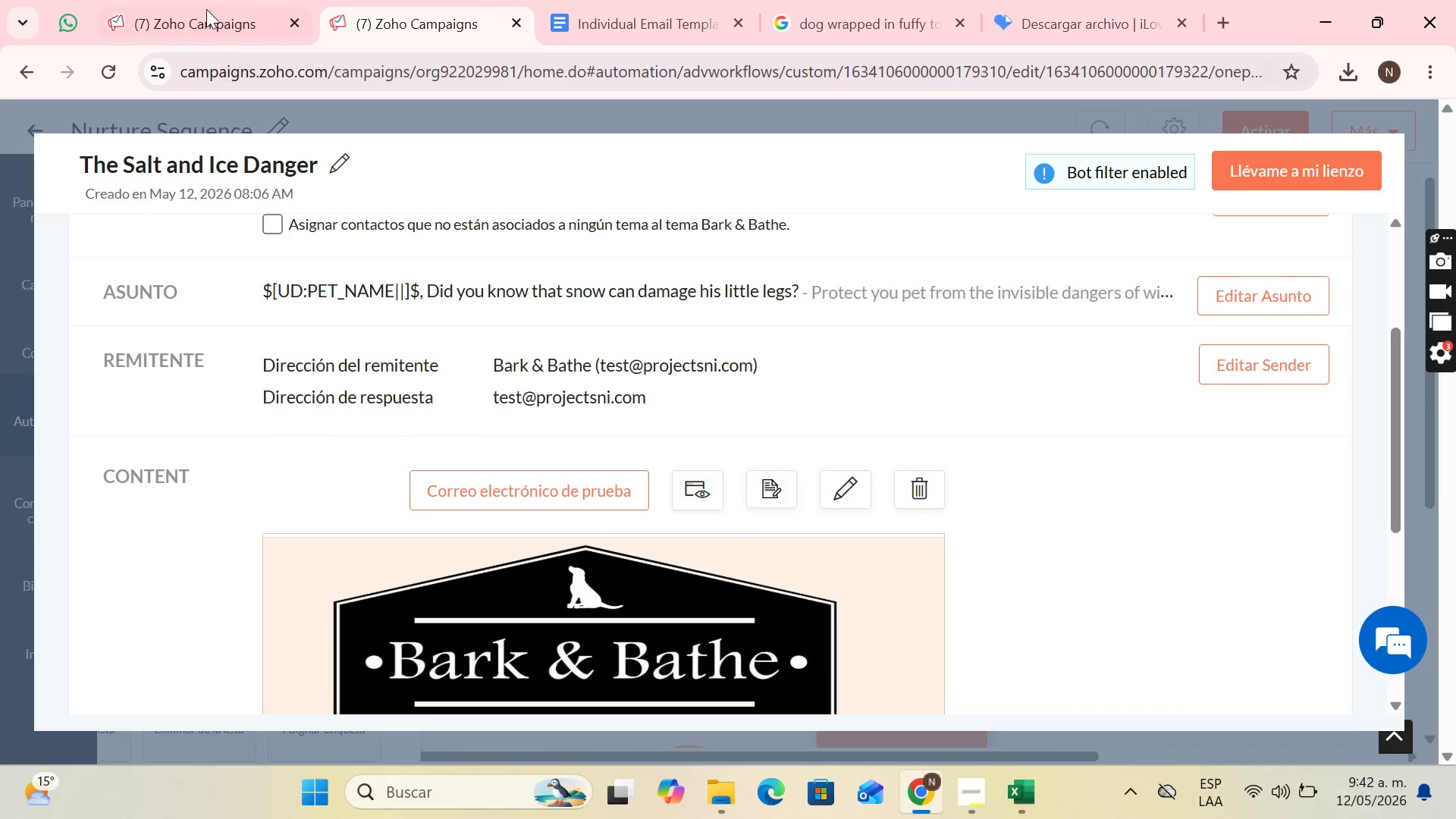 
left_click([199, 0])
 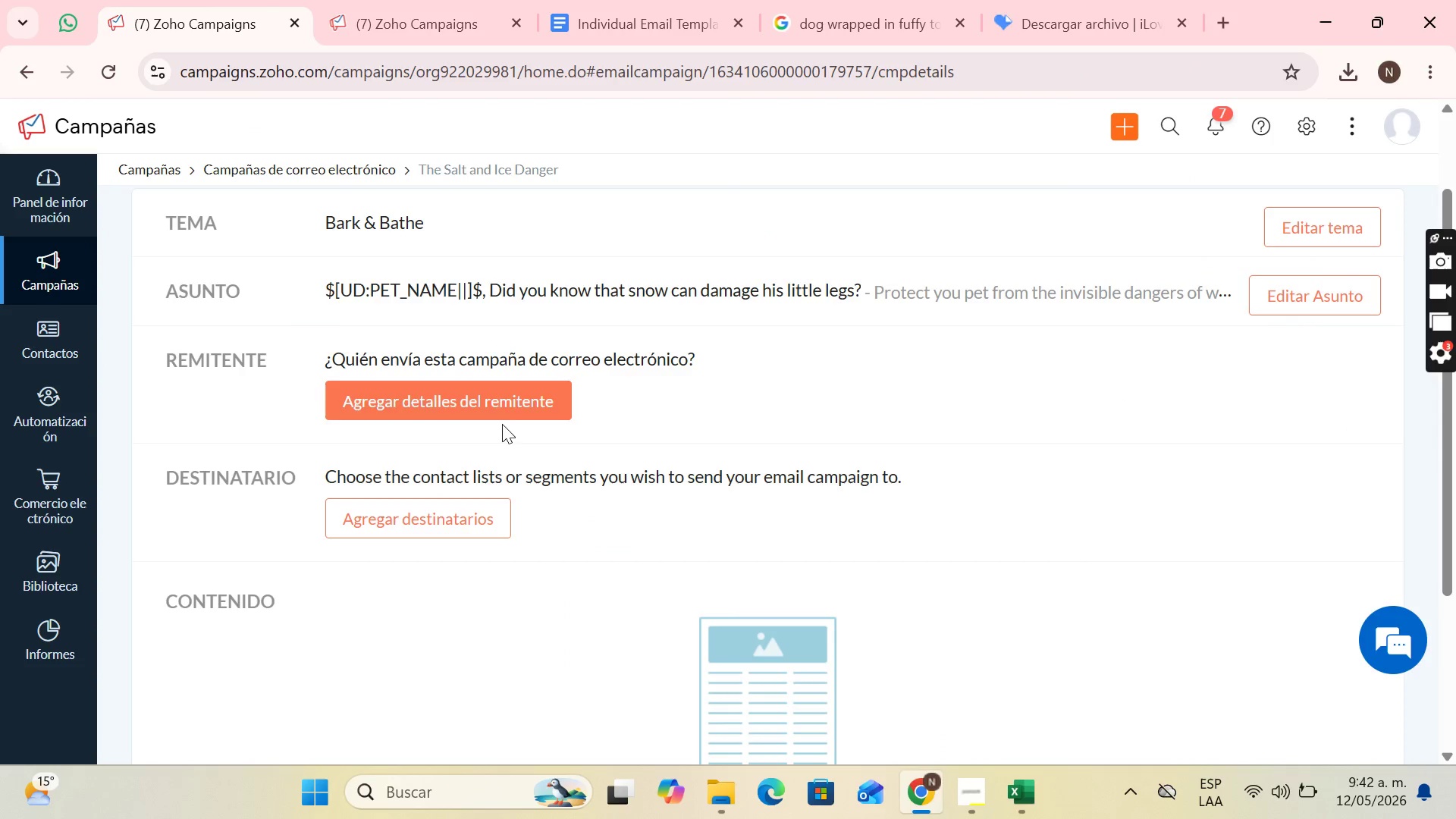 
left_click([502, 403])
 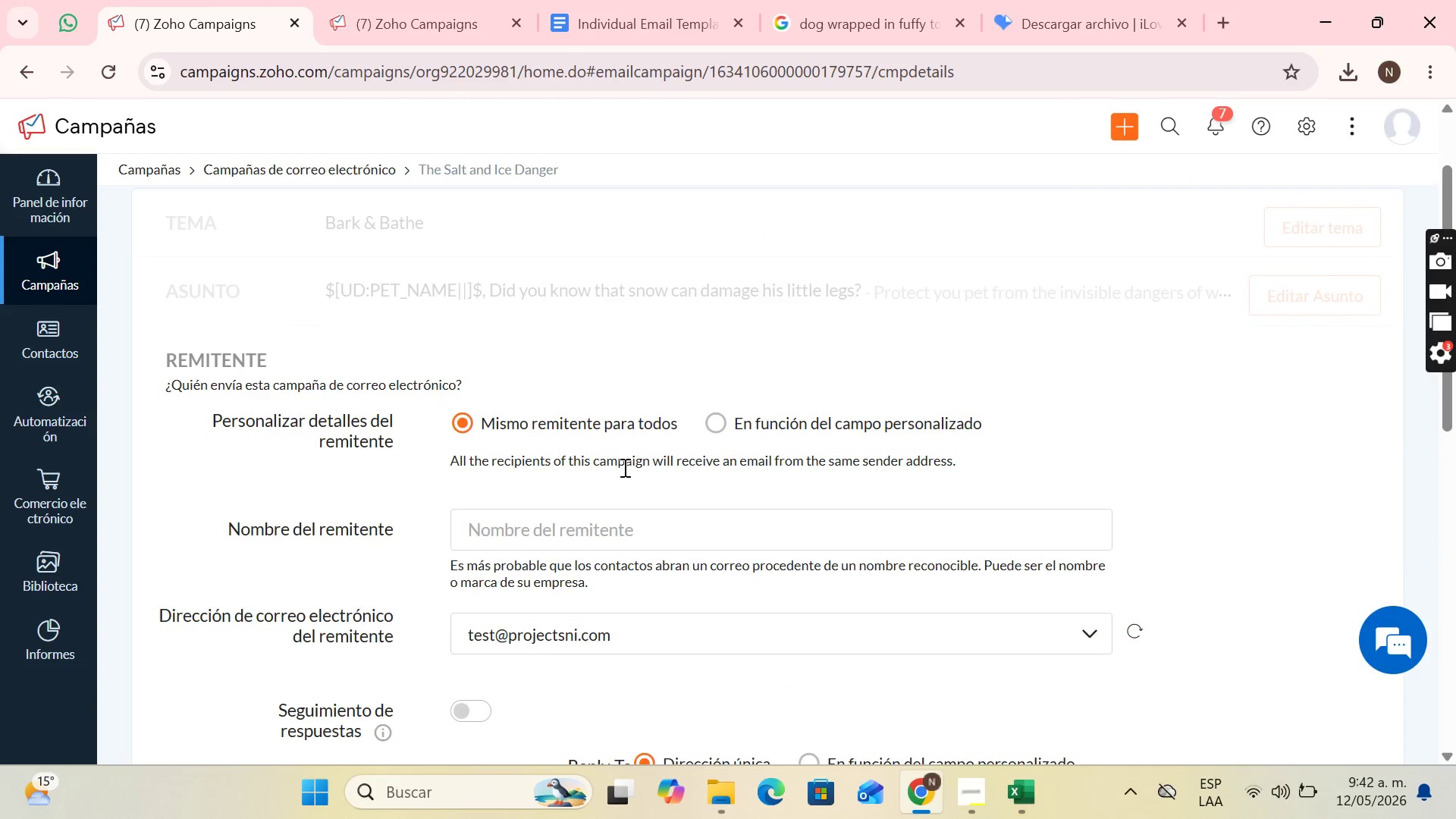 
left_click([595, 524])
 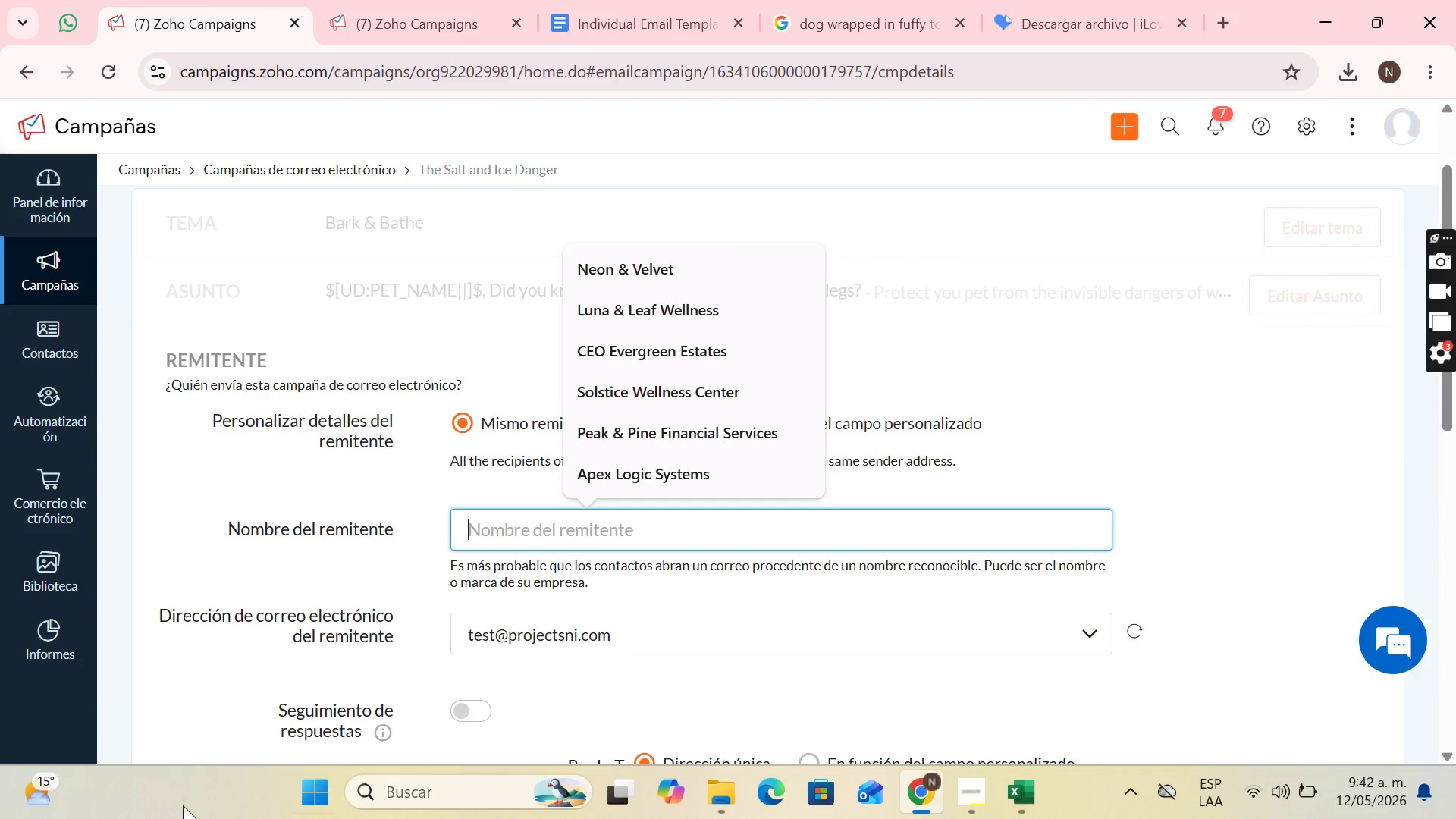 
type(Bar)
 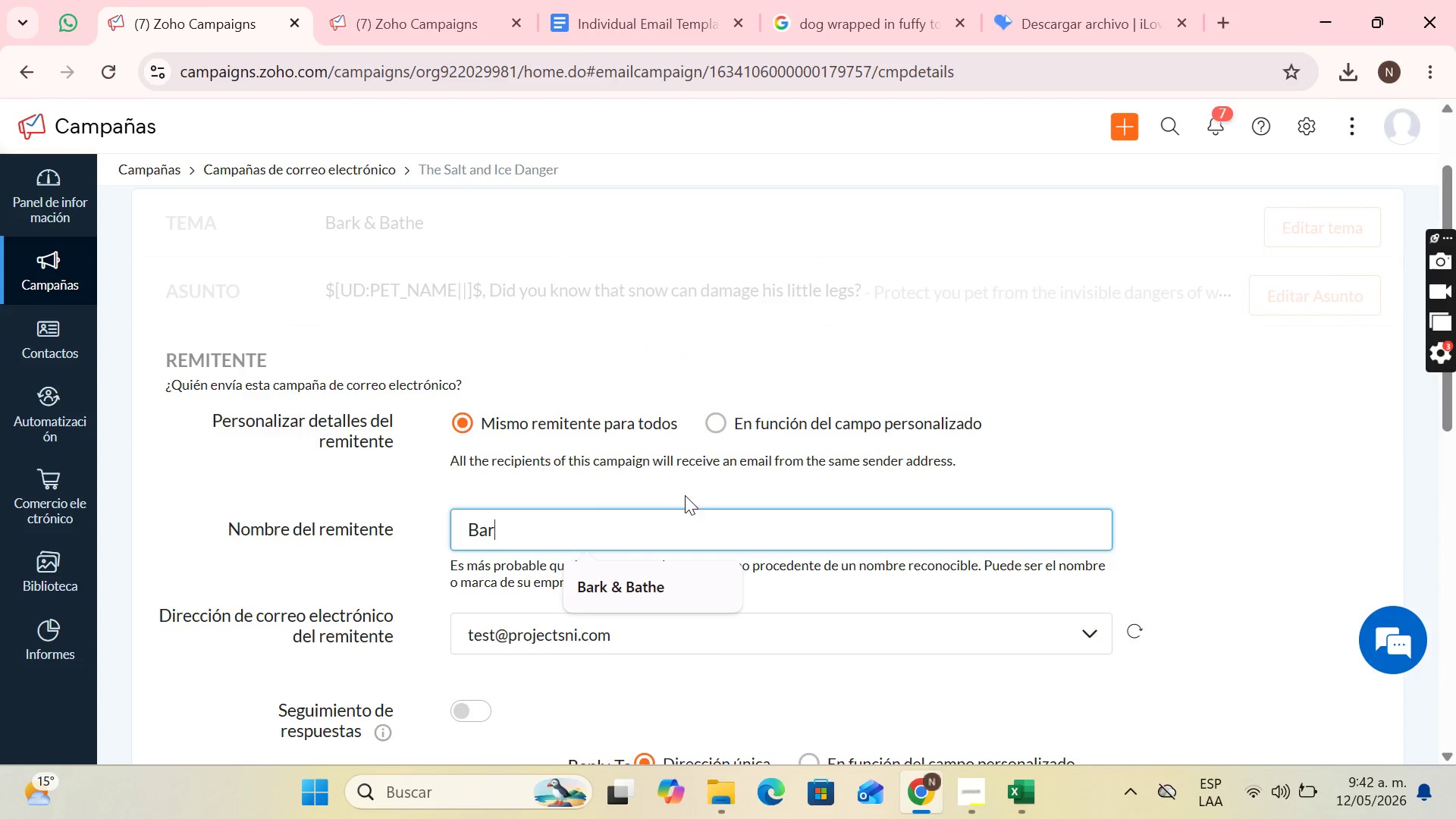 
left_click([632, 596])
 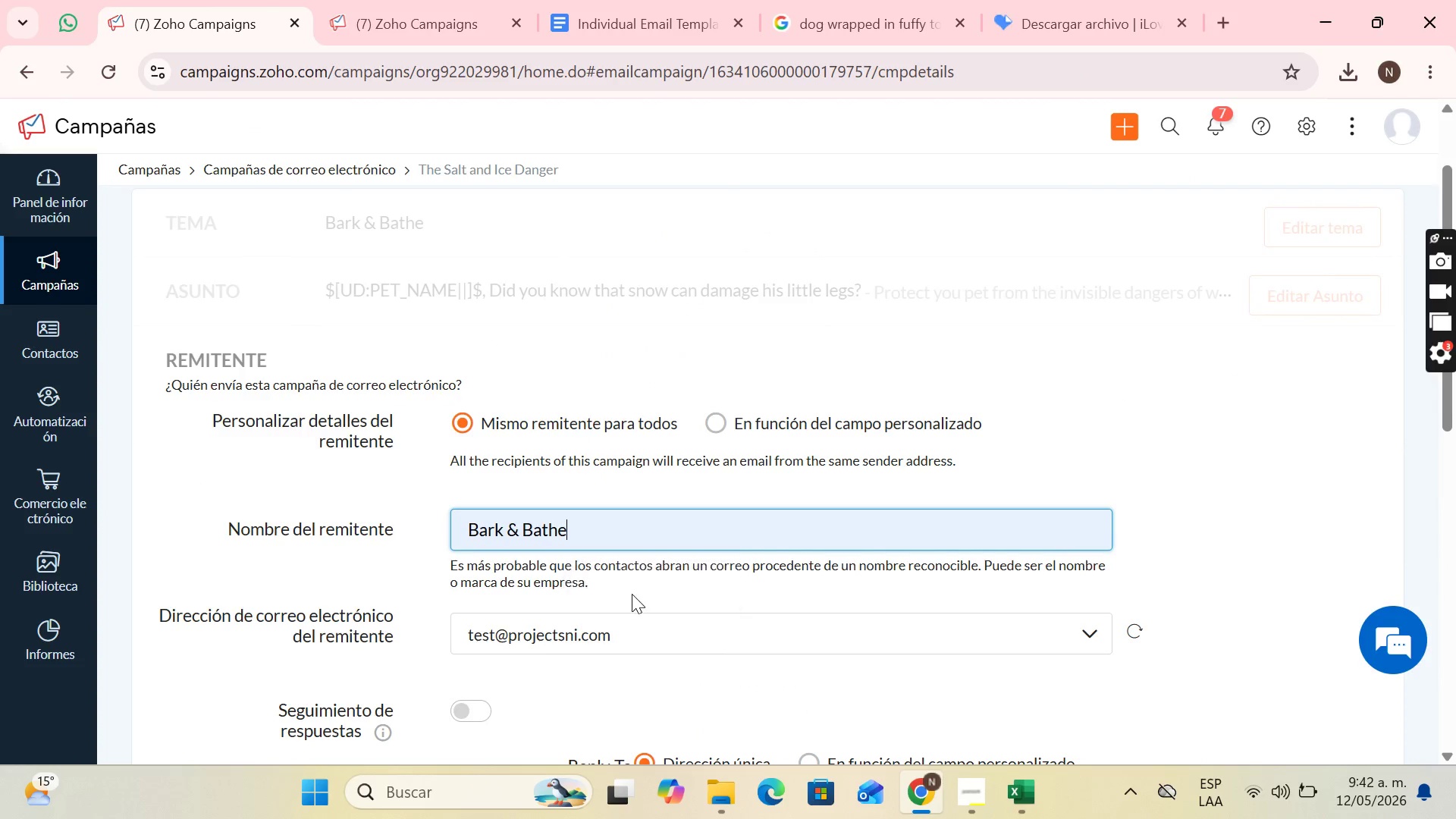 
scroll: coordinate [632, 594], scroll_direction: down, amount: 2.0
 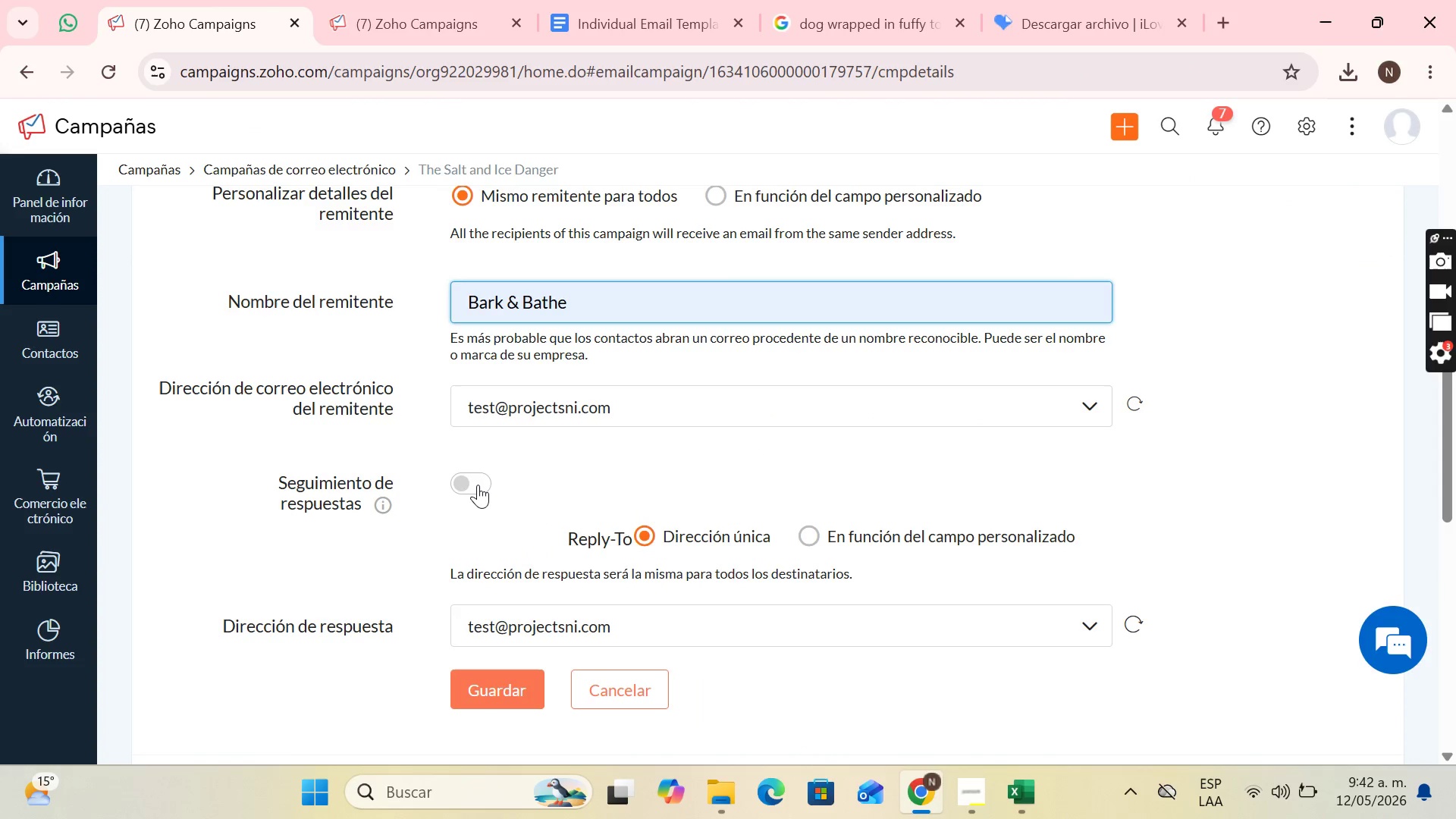 
left_click([472, 483])
 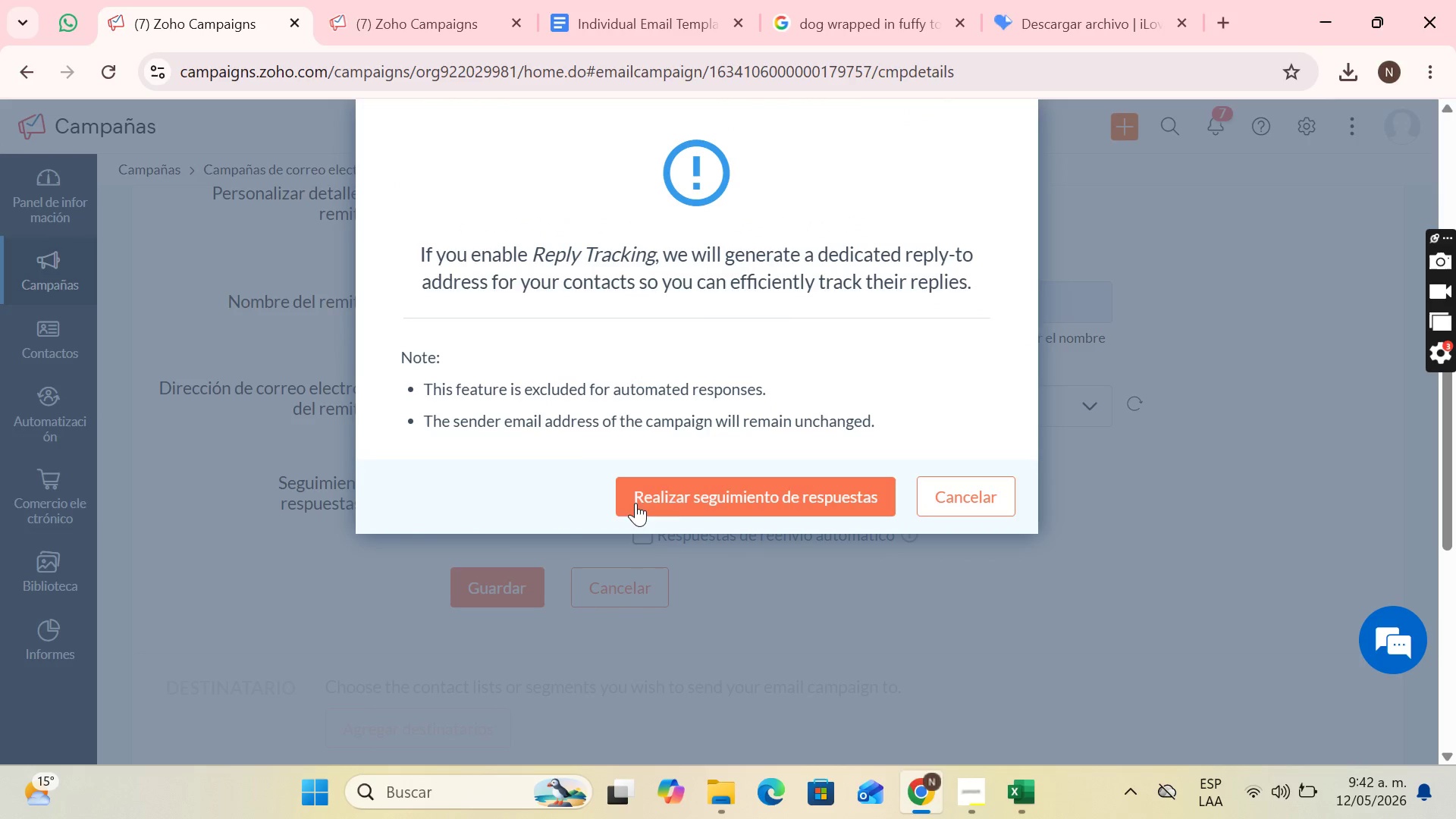 
left_click([680, 494])
 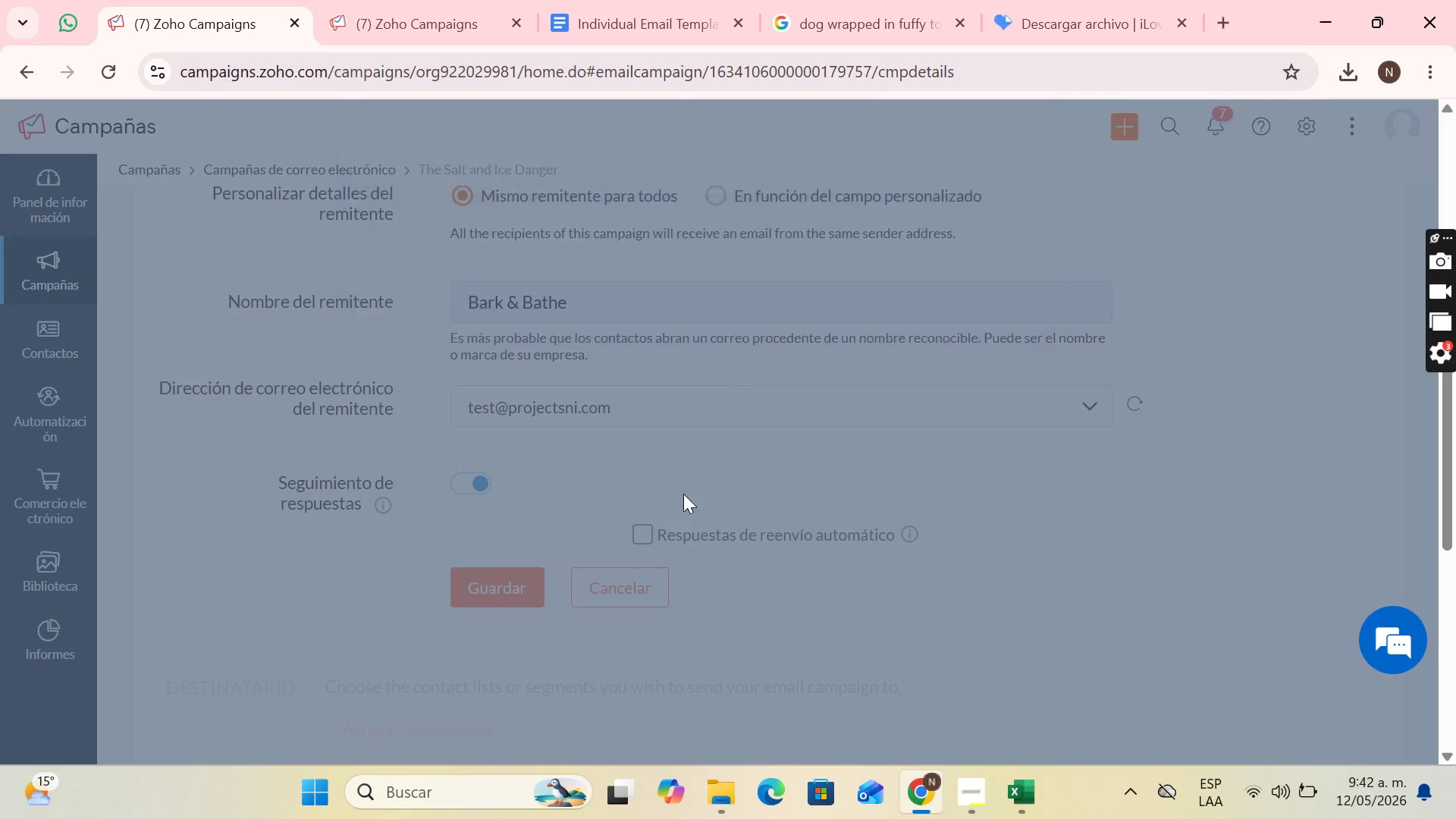 
scroll: coordinate [683, 494], scroll_direction: down, amount: 1.0
 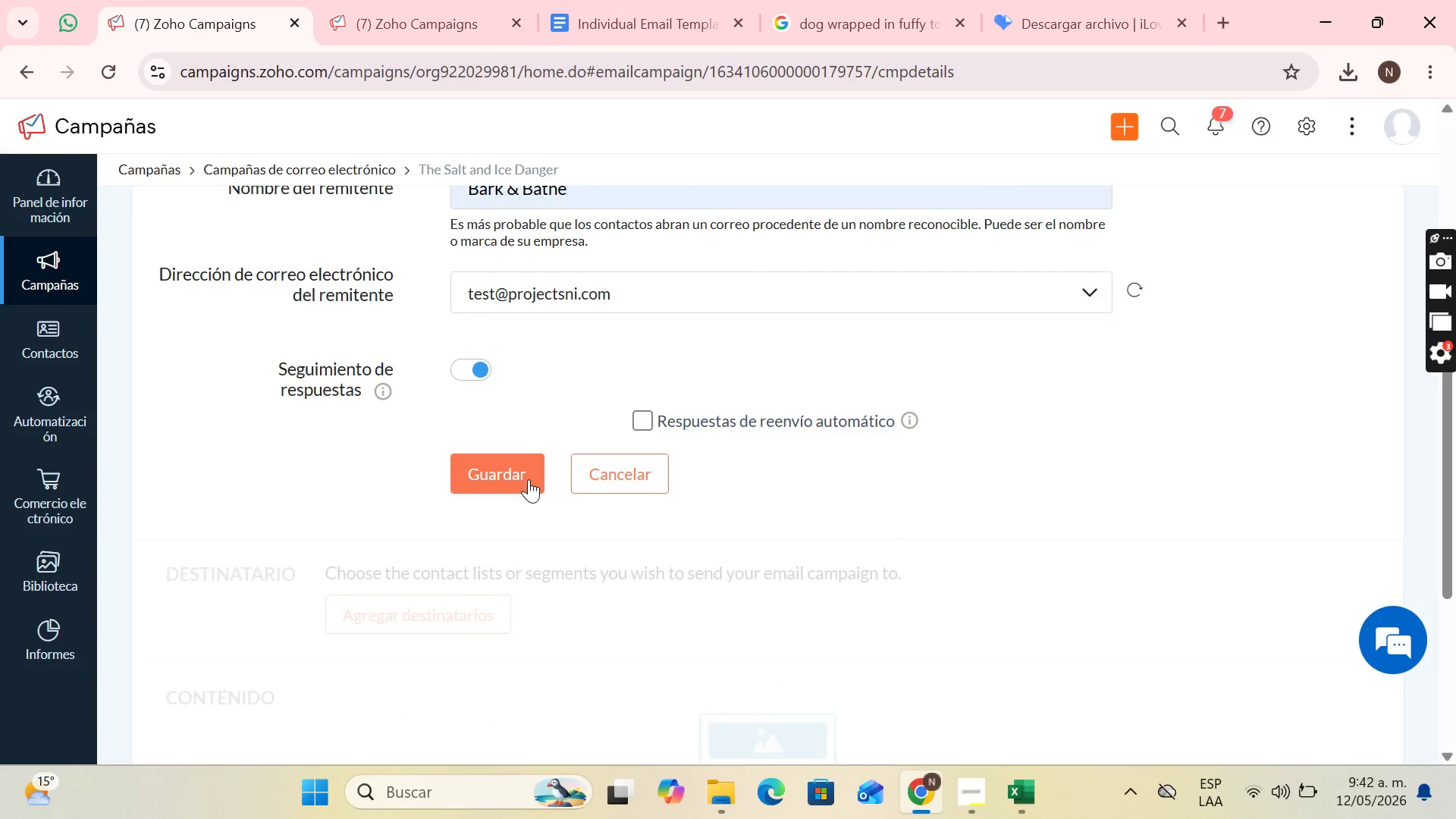 
left_click([529, 479])
 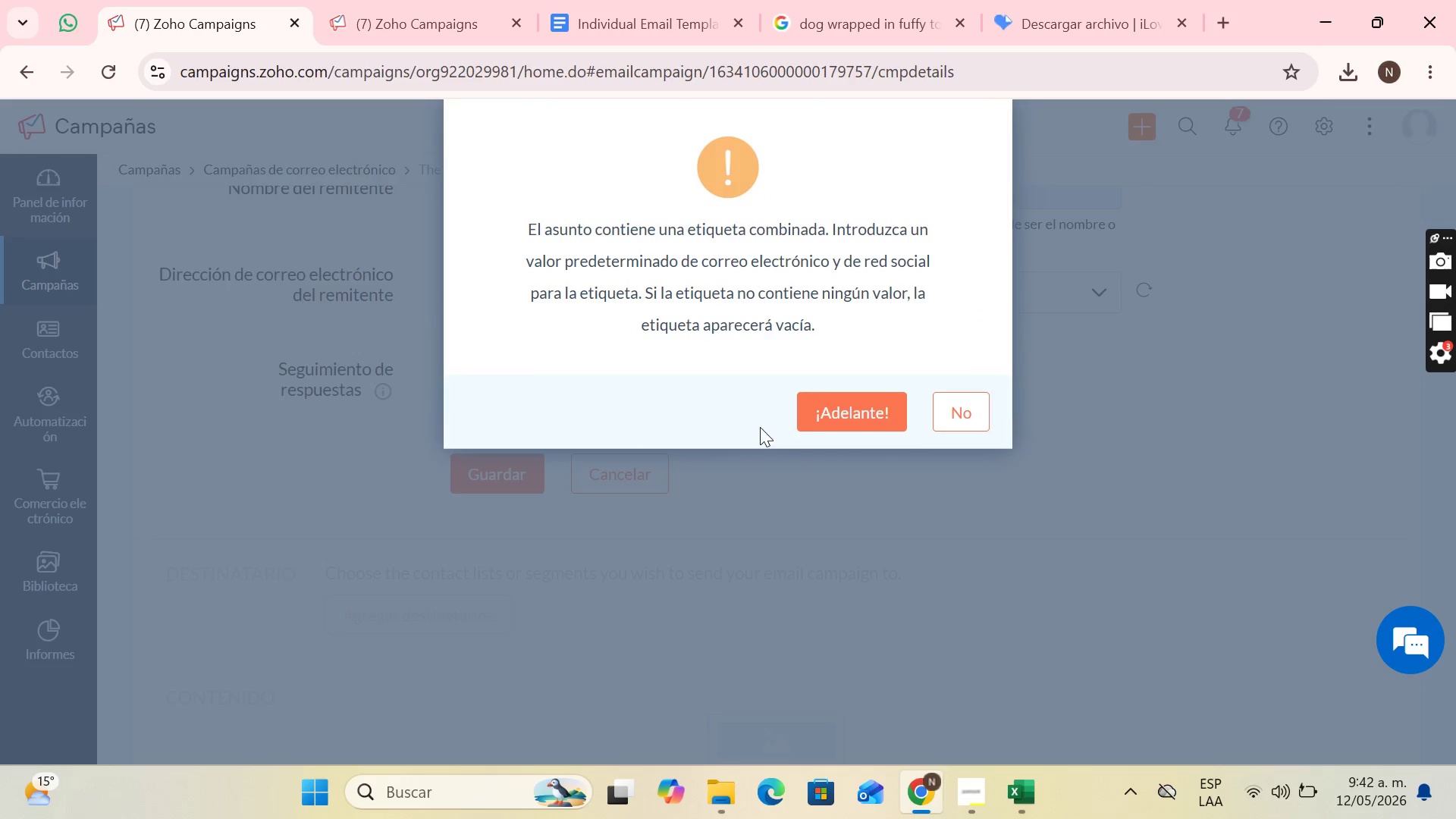 
left_click([824, 403])
 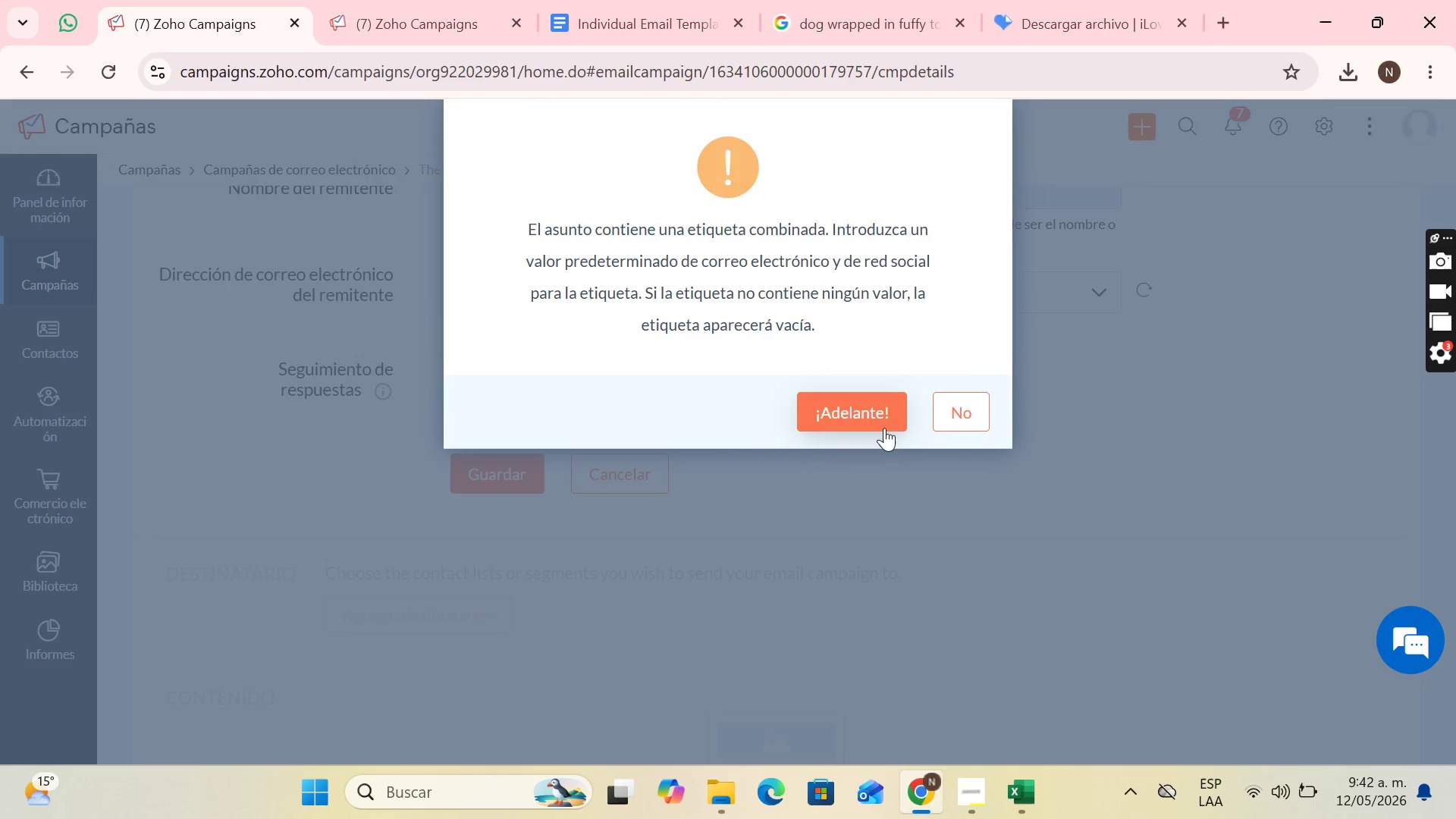 
left_click([835, 404])
 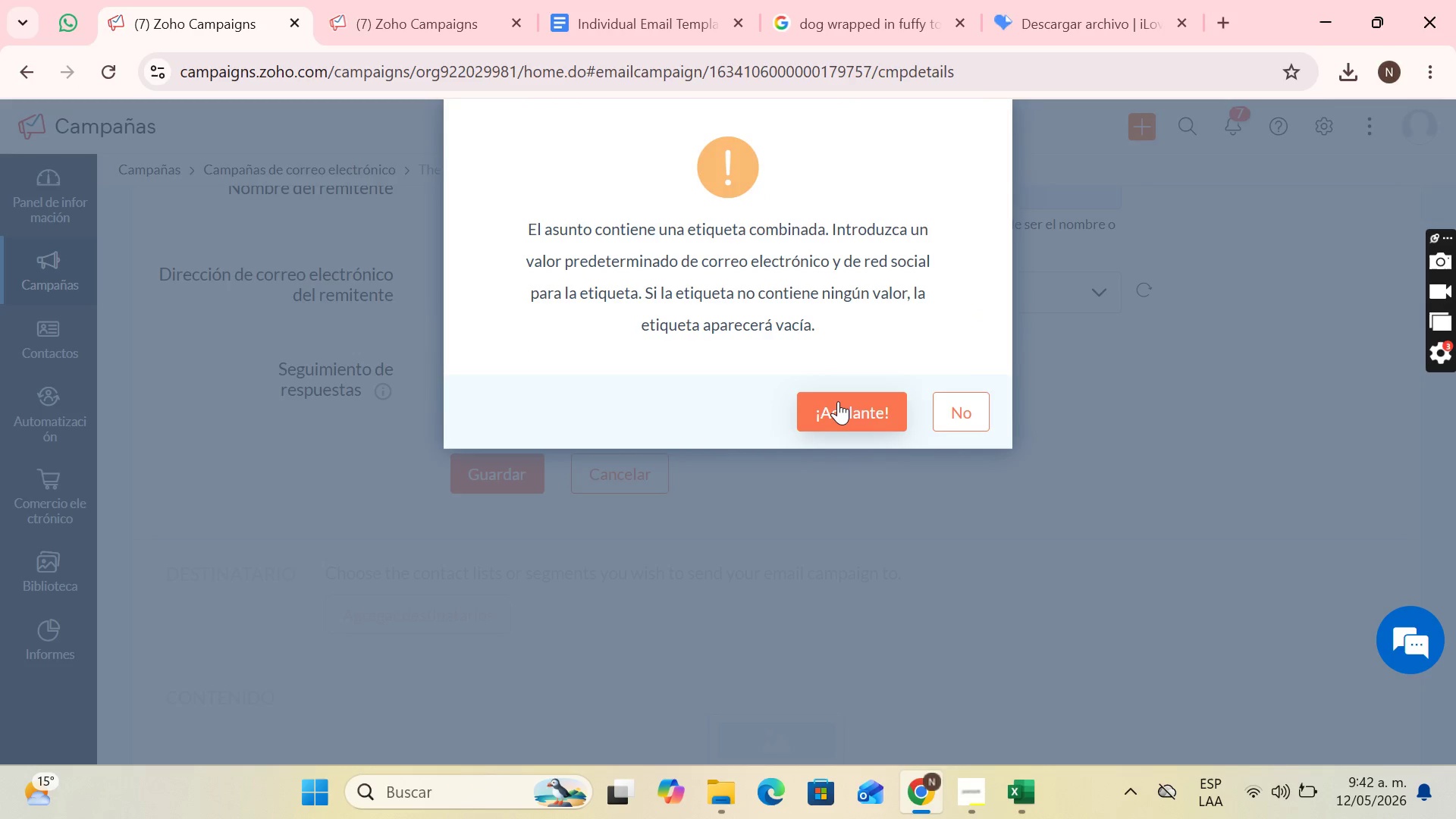 
double_click([838, 401])
 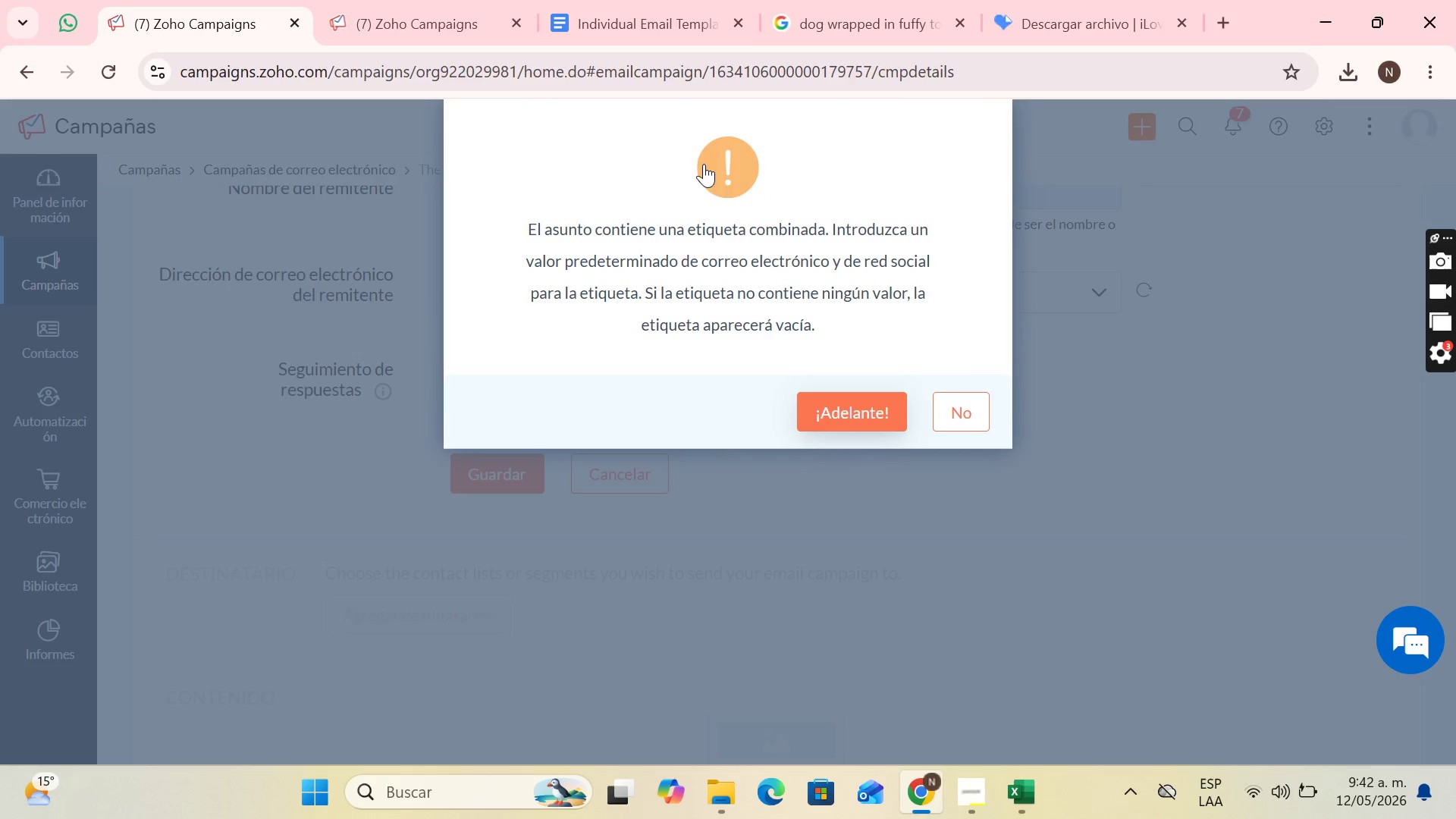 
left_click([433, 0])
 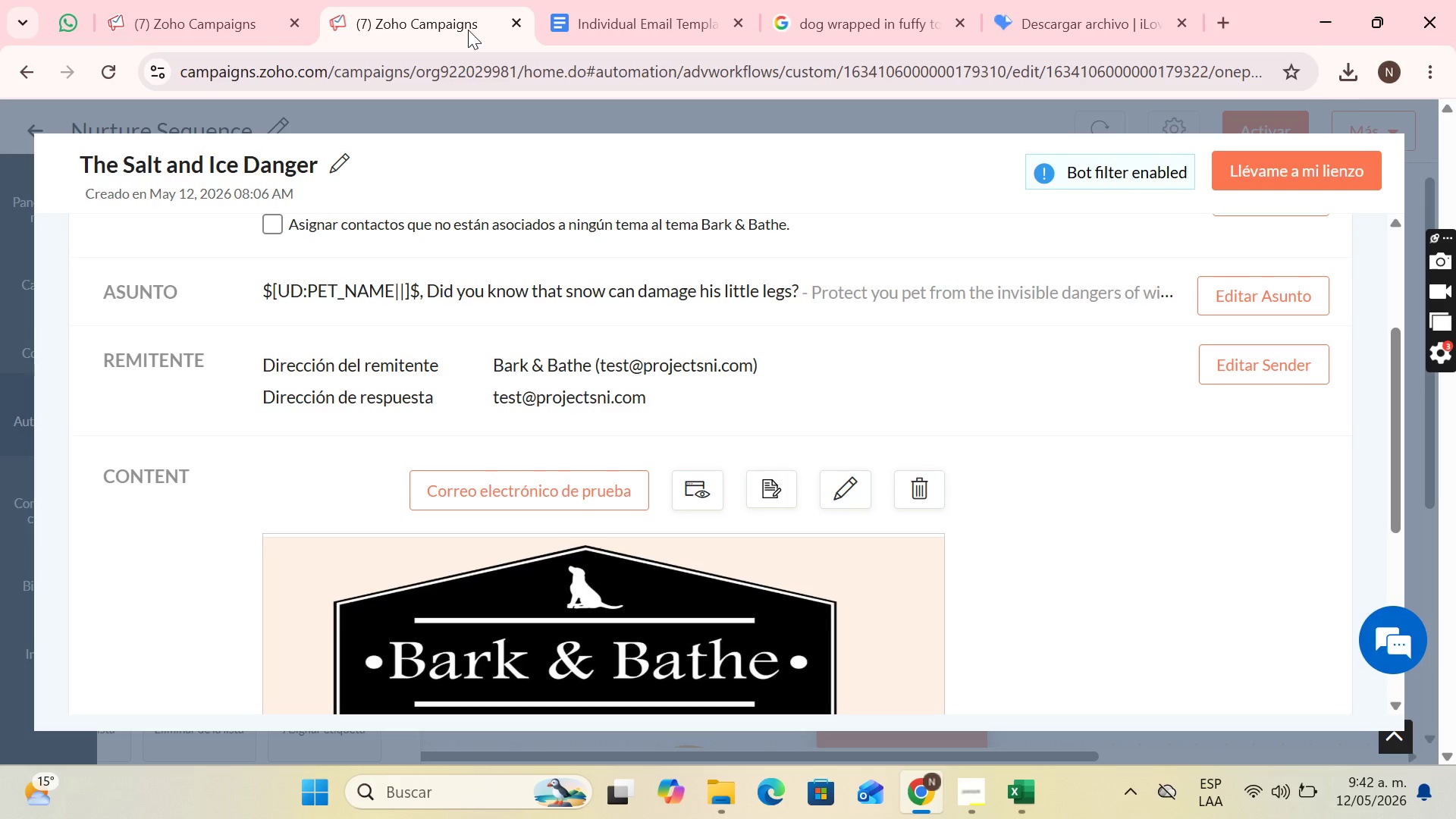 
wait(5.64)
 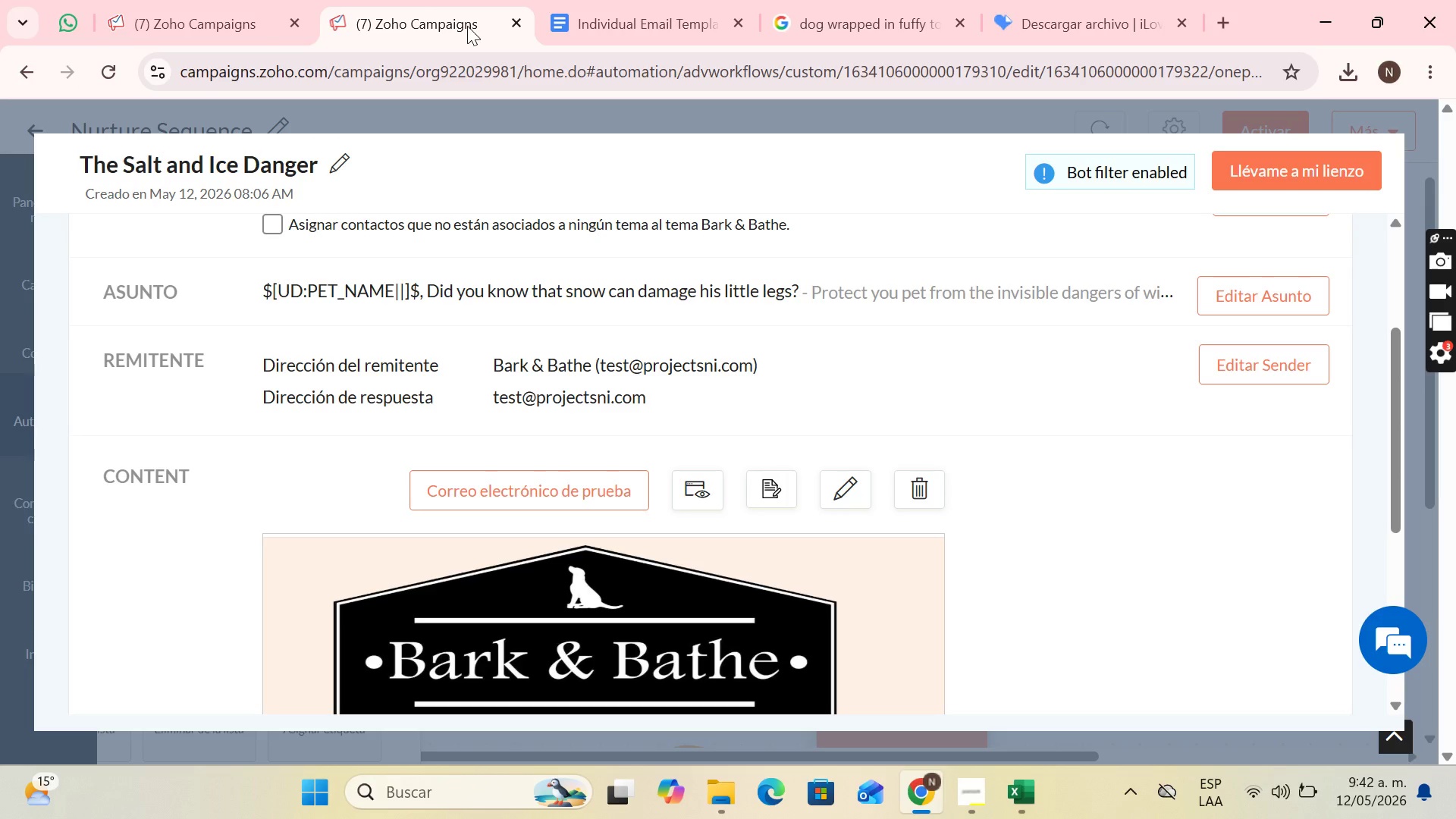 
left_click([253, 0])
 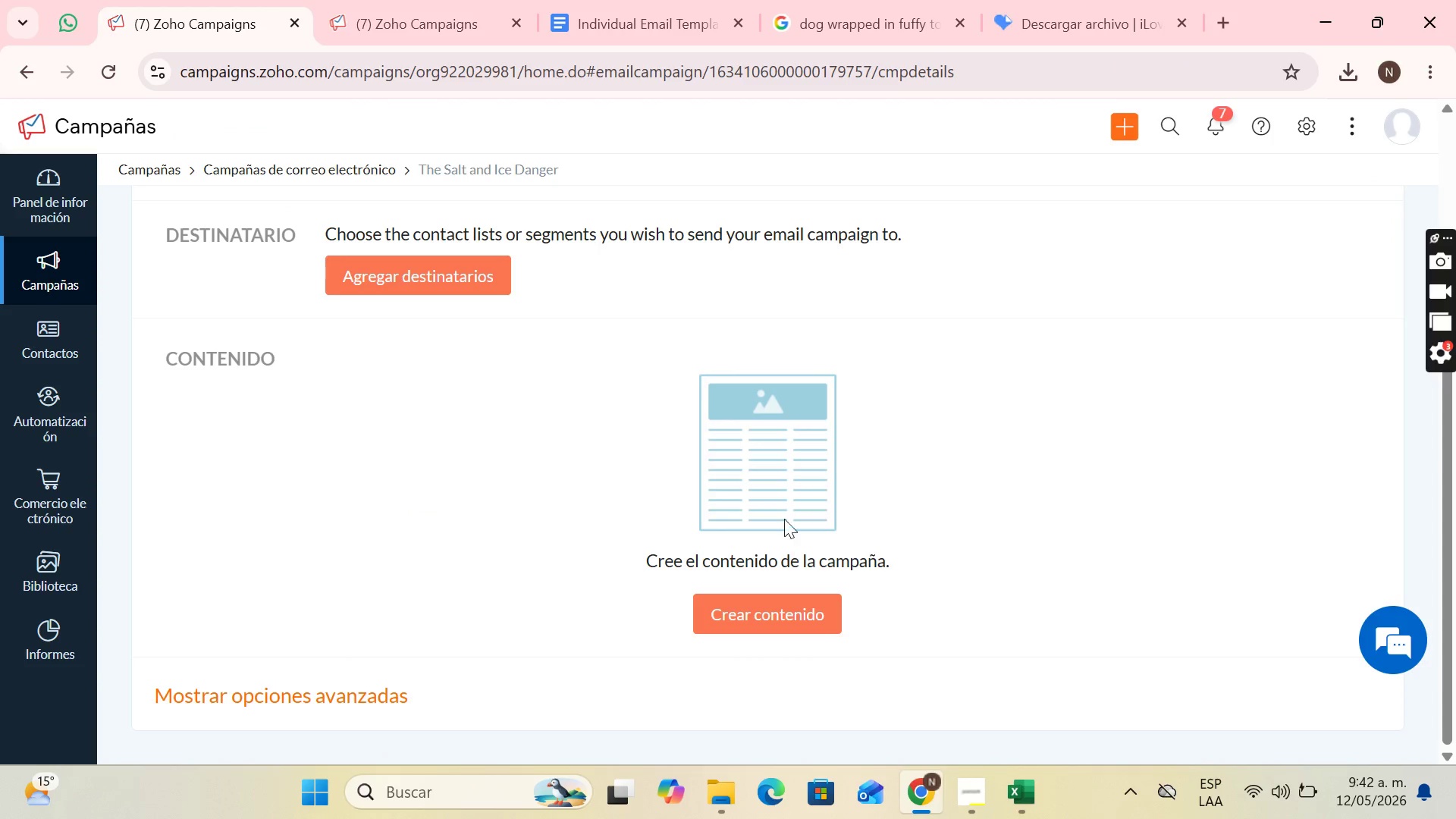 
scroll: coordinate [717, 491], scroll_direction: up, amount: 4.0
 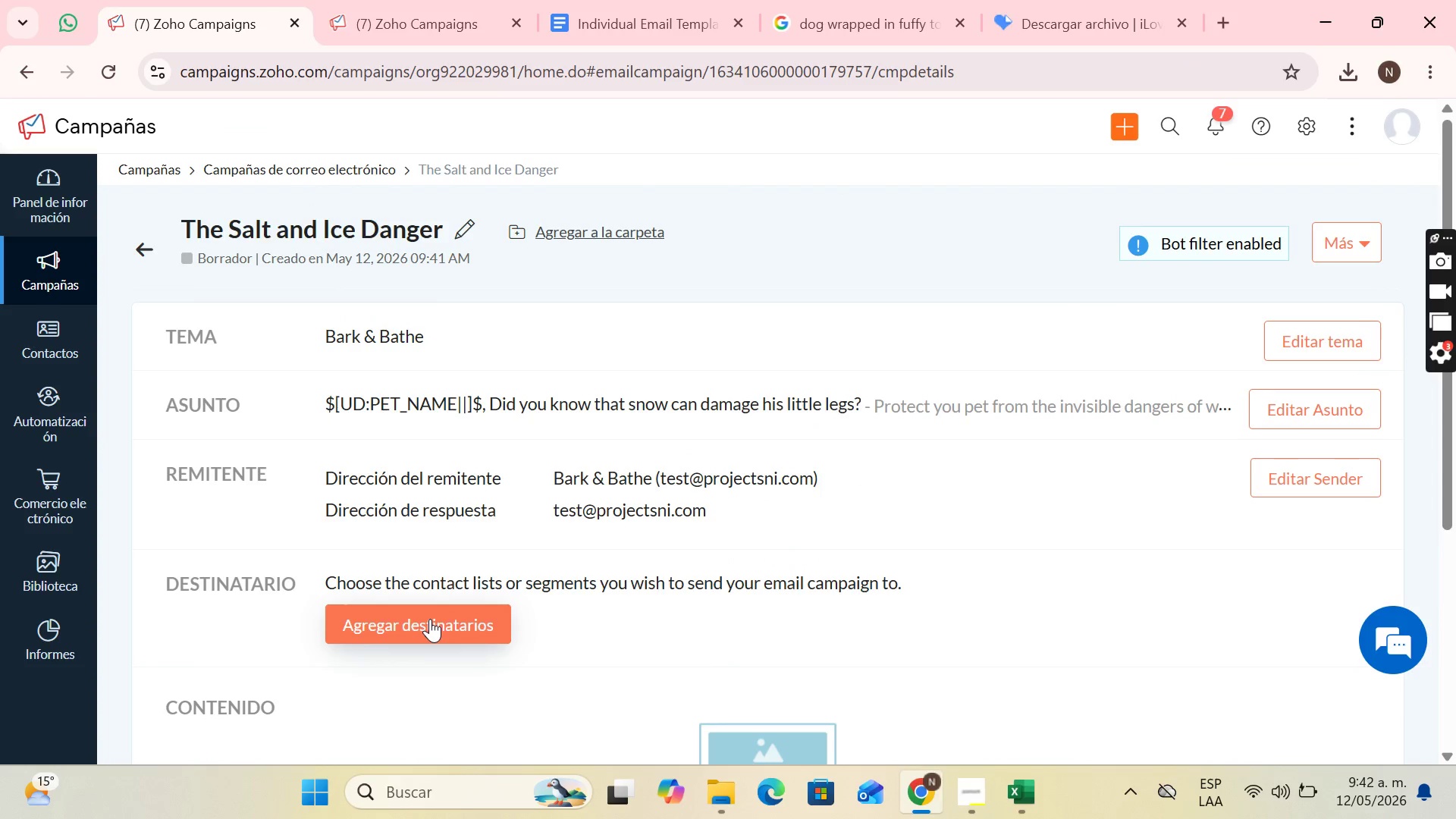 
left_click([430, 619])
 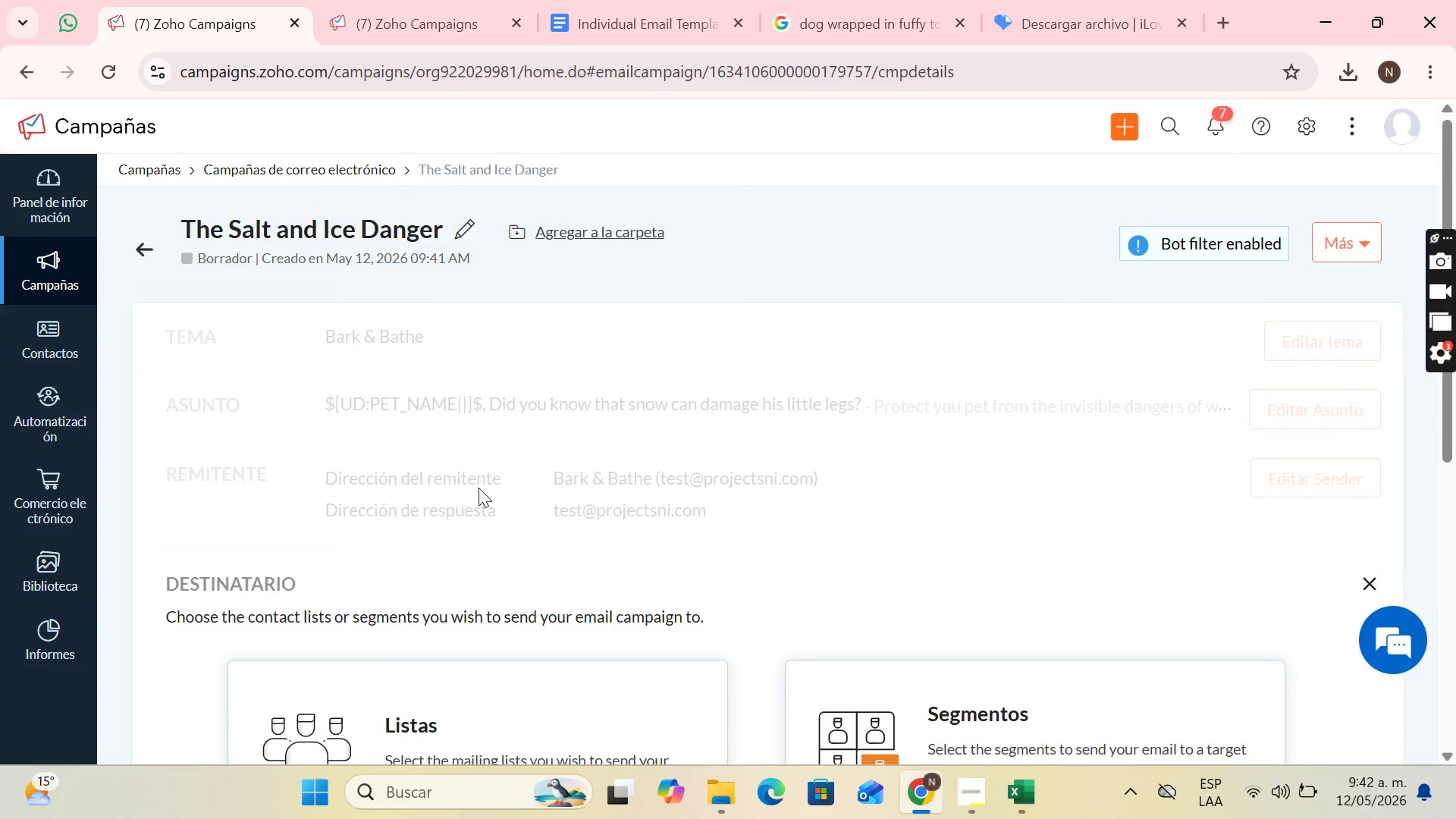 
scroll: coordinate [507, 487], scroll_direction: down, amount: 2.0
 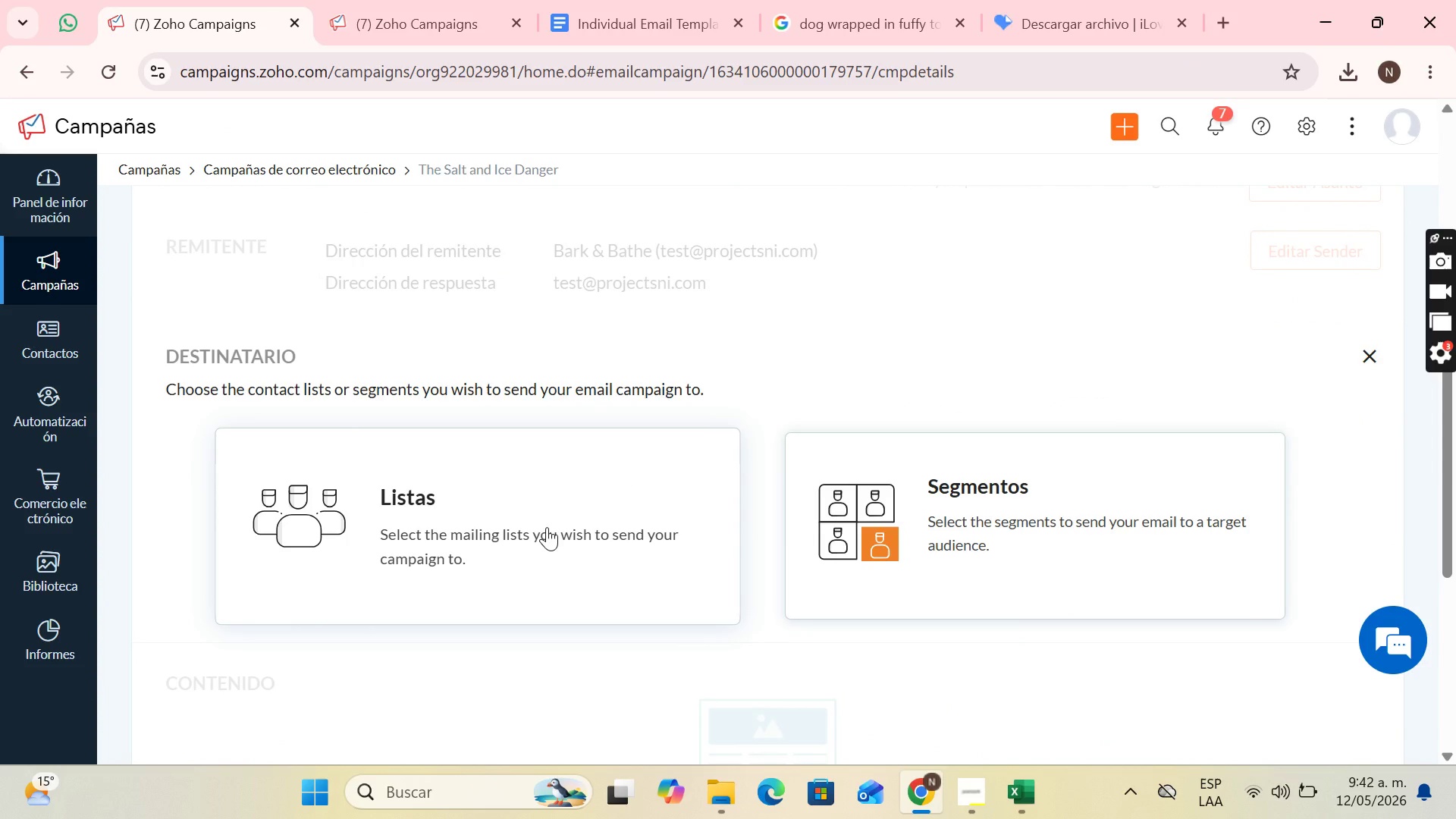 
left_click([547, 527])